 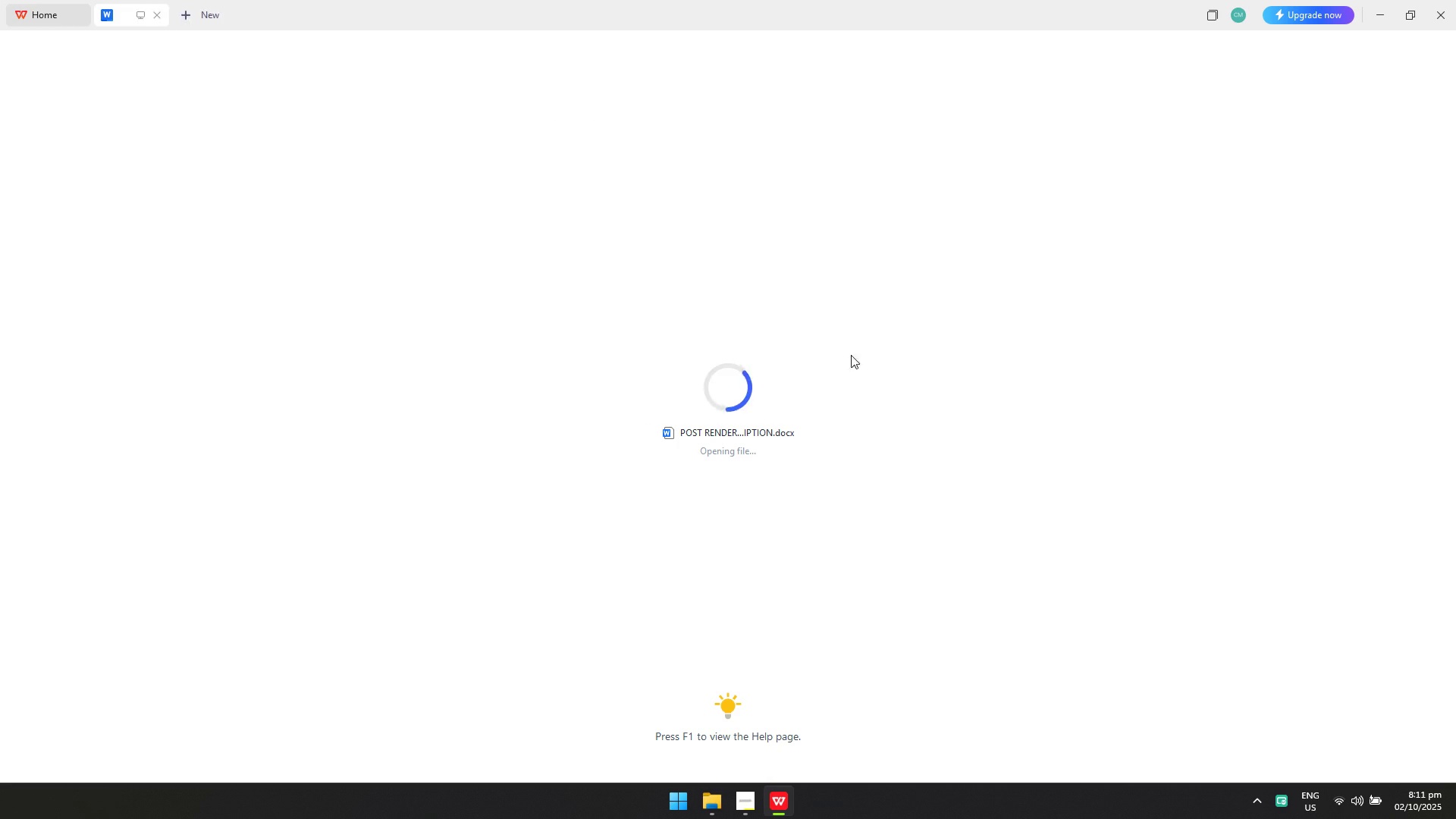 
key(Control+A)
 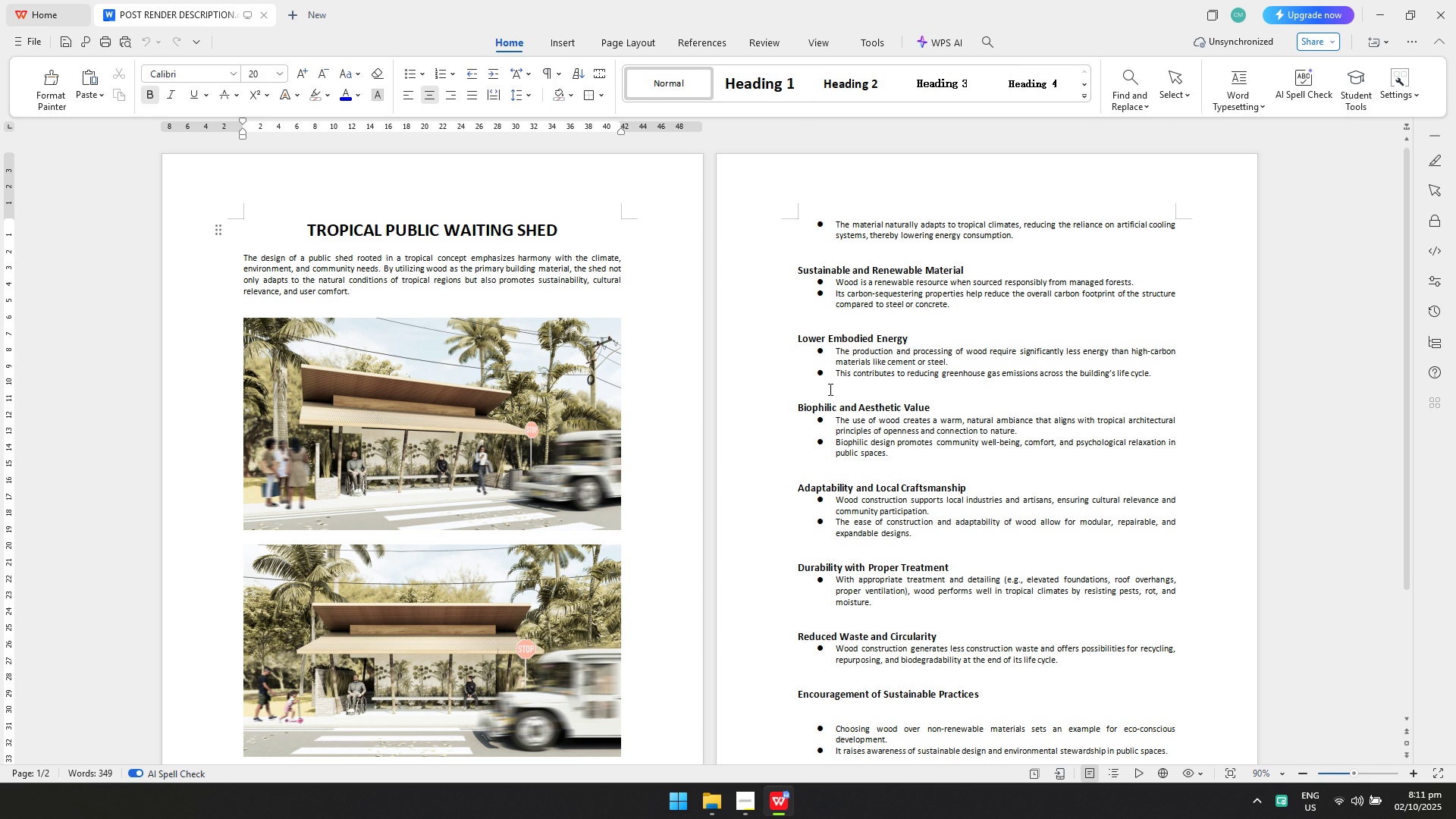 
key(Control+ControlLeft)
 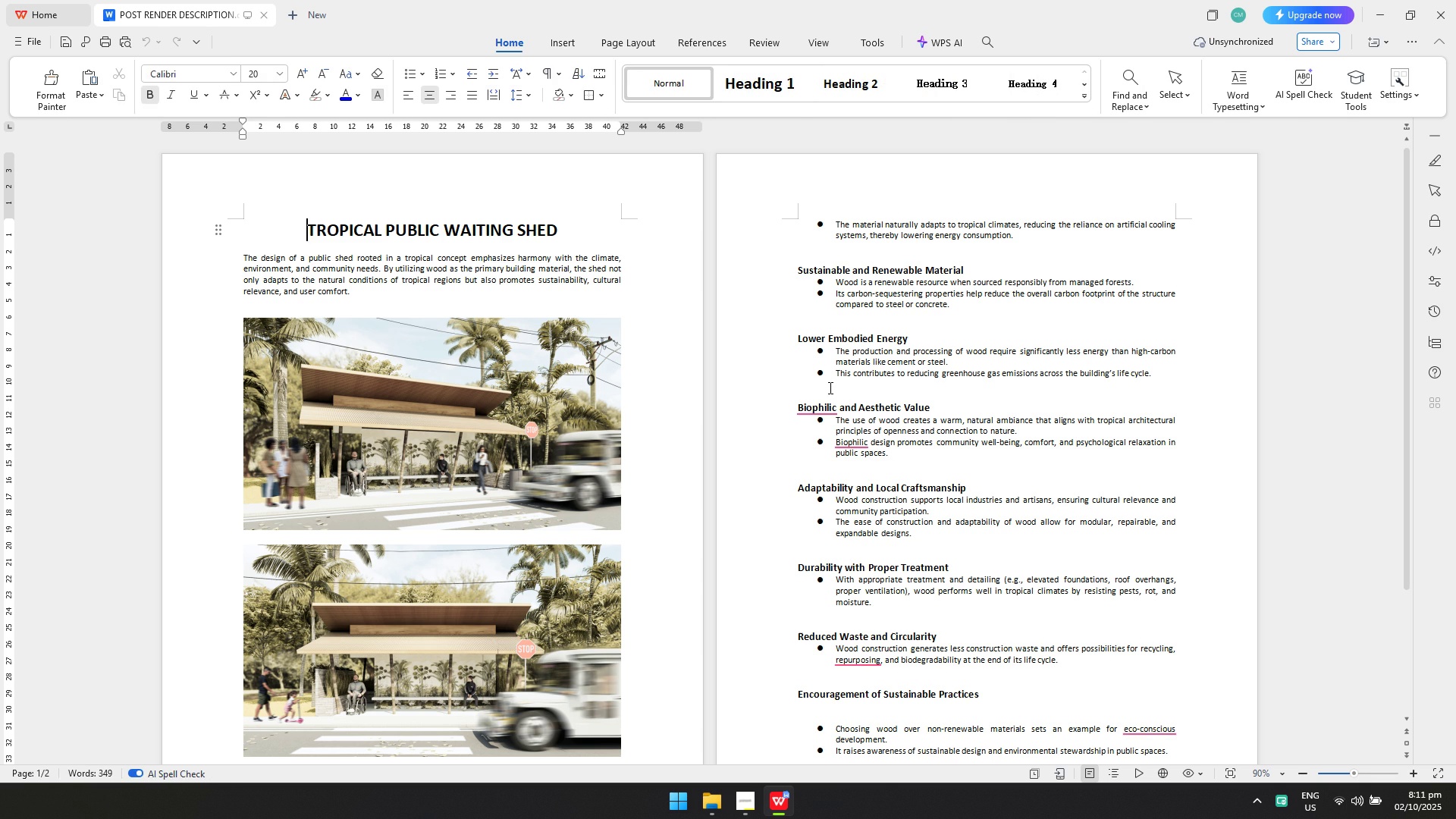 
key(Control+A)
 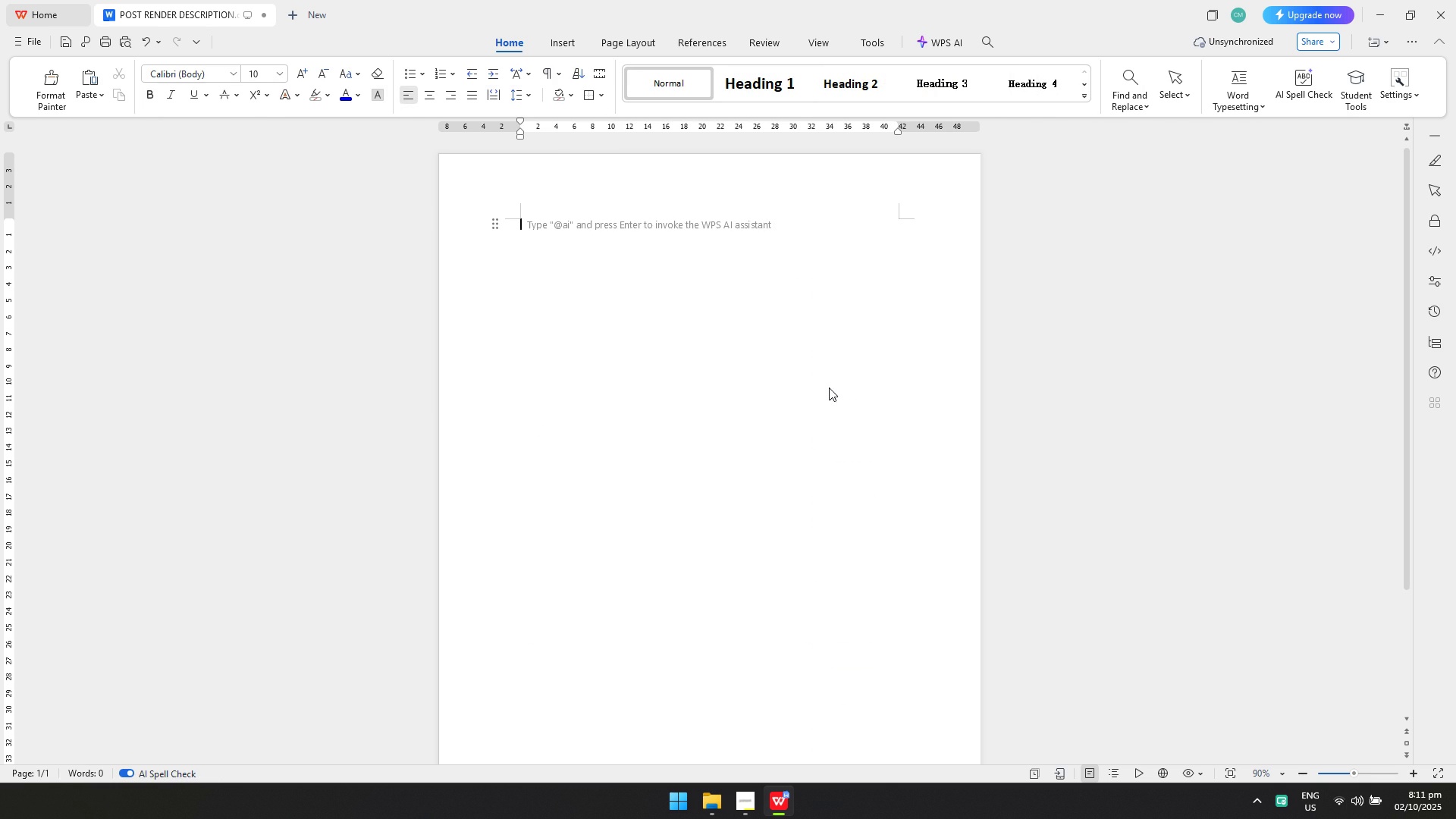 
key(Delete)
 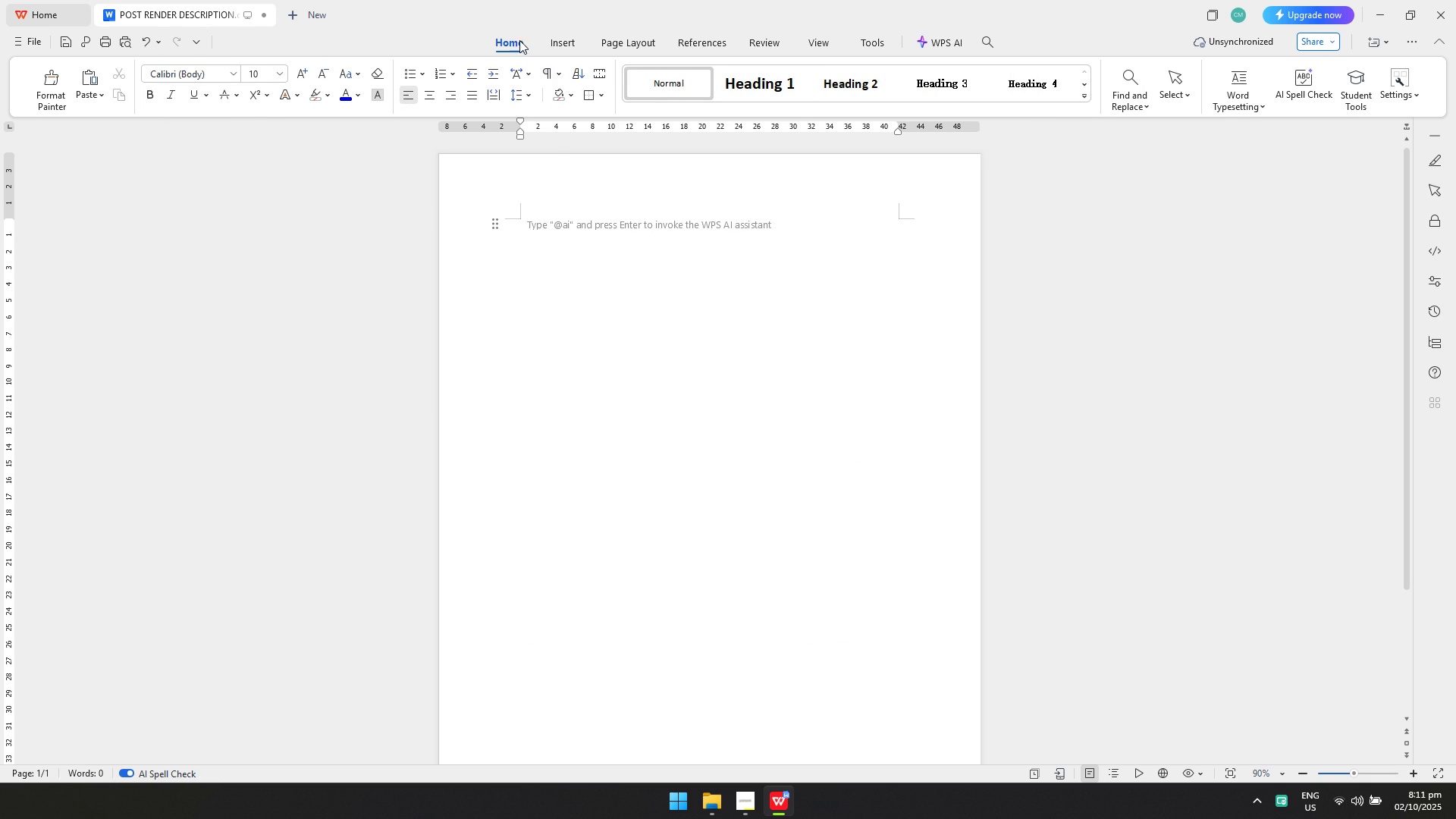 
left_click([582, 46])
 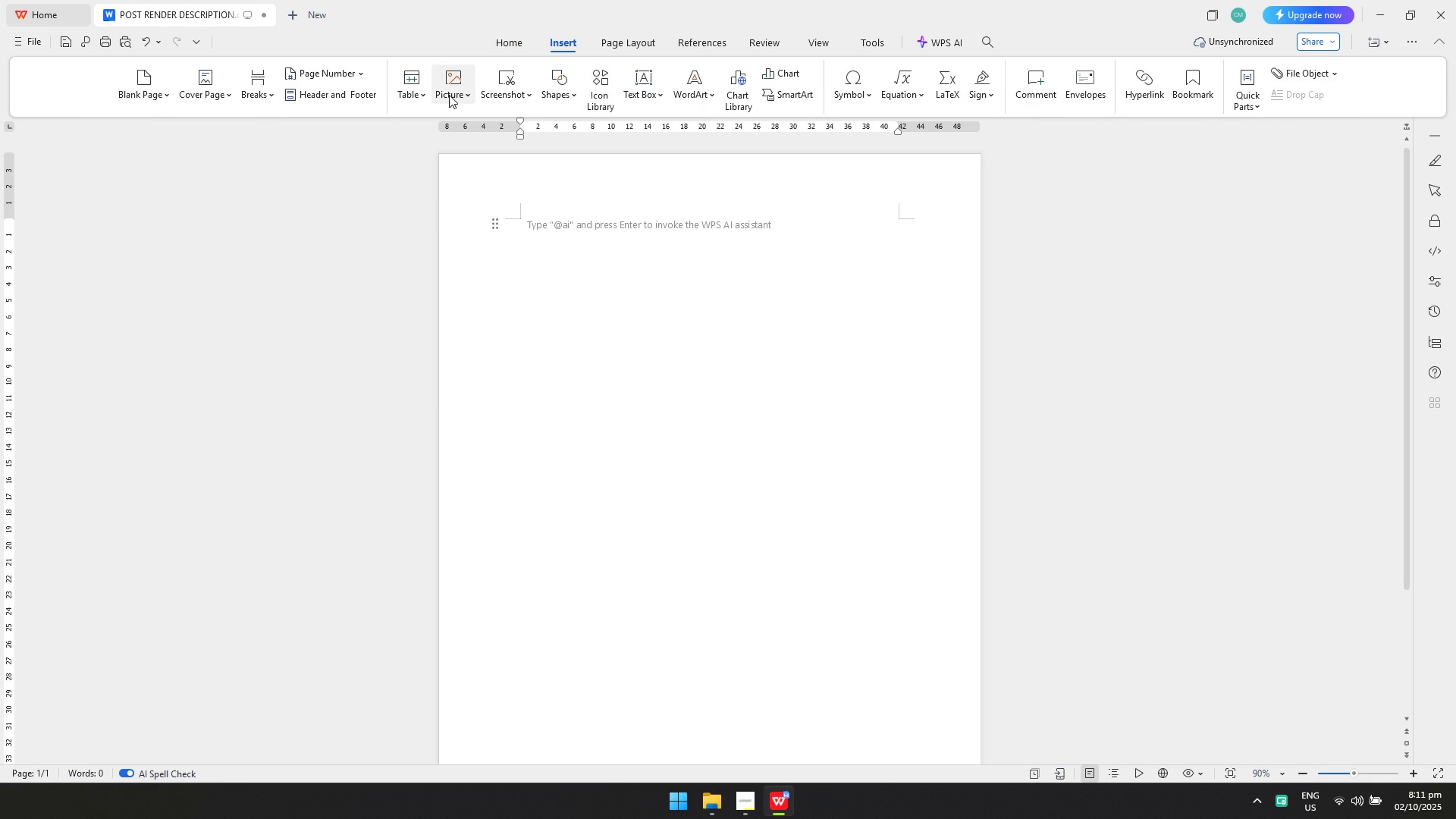 
left_click([448, 95])
 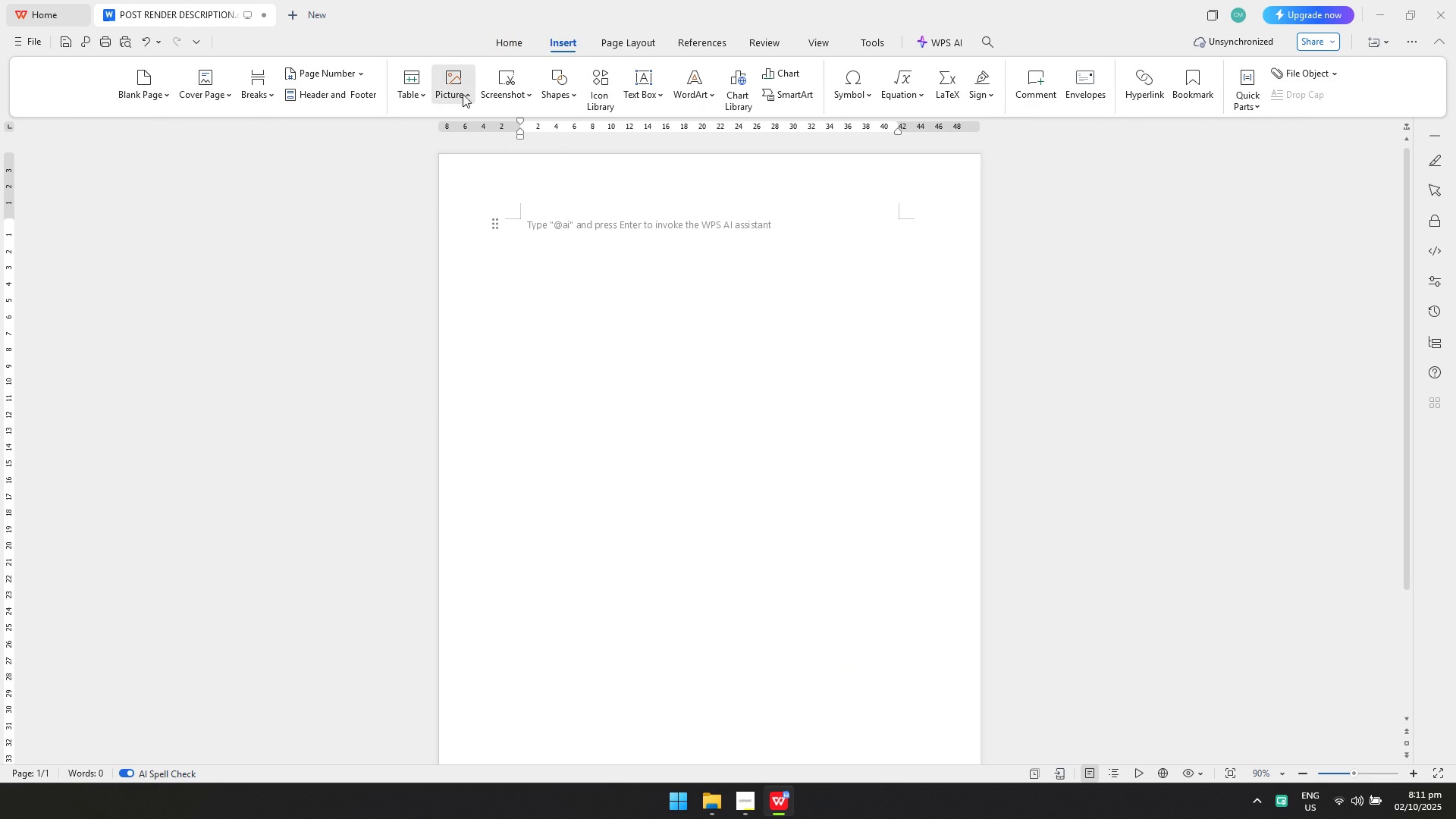 
left_click([457, 82])
 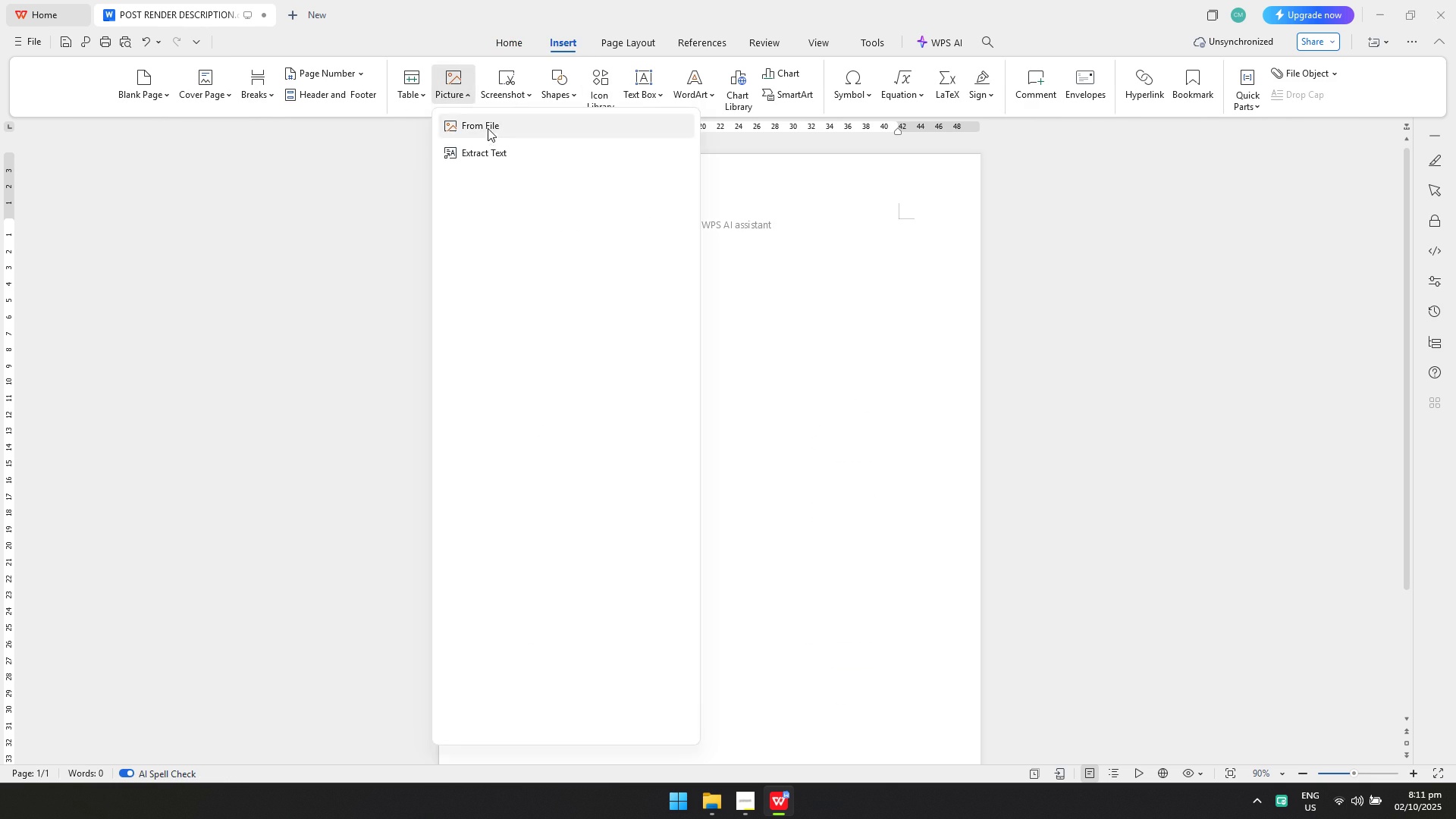 
double_click([490, 134])
 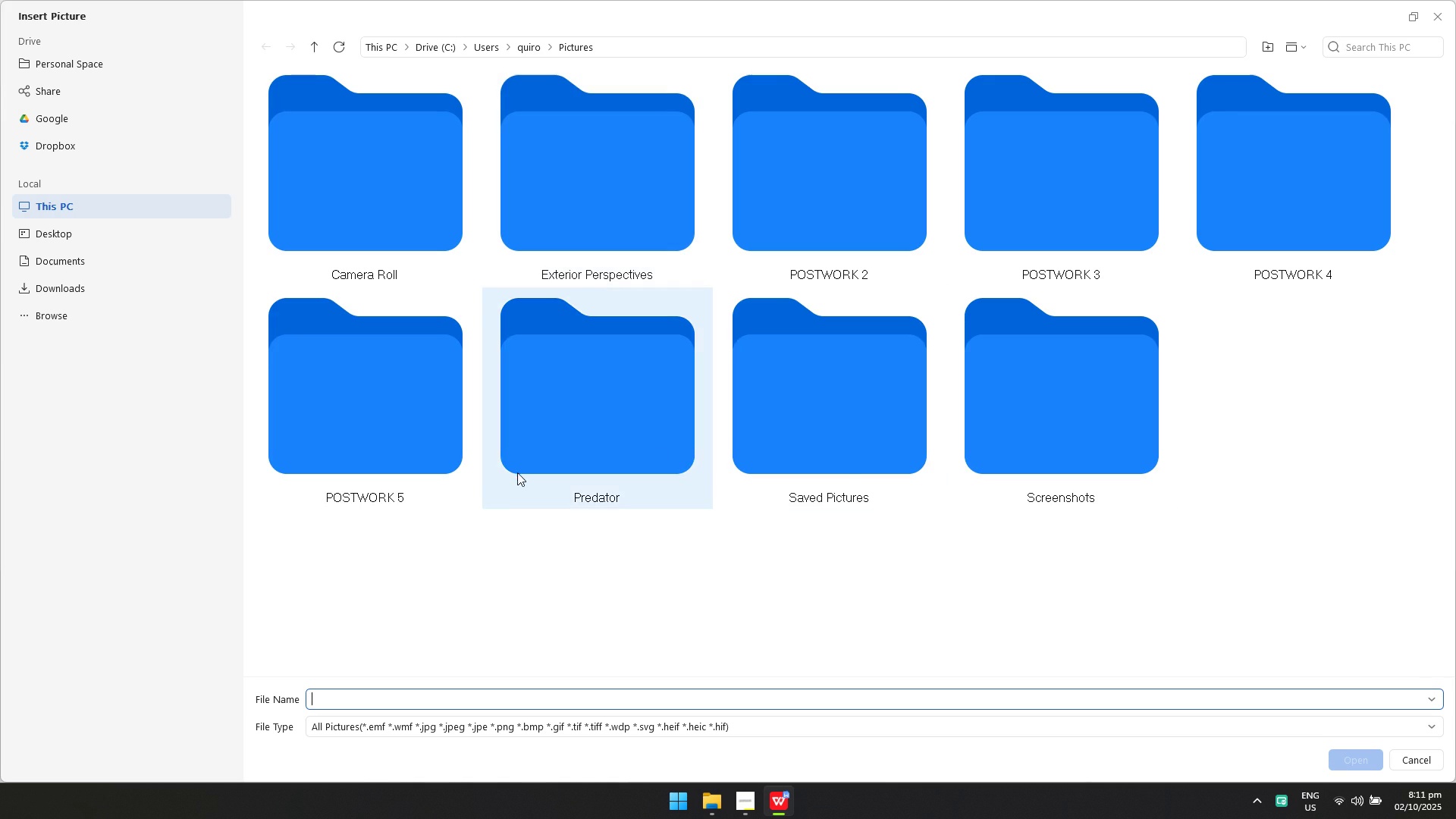 
double_click([388, 439])
 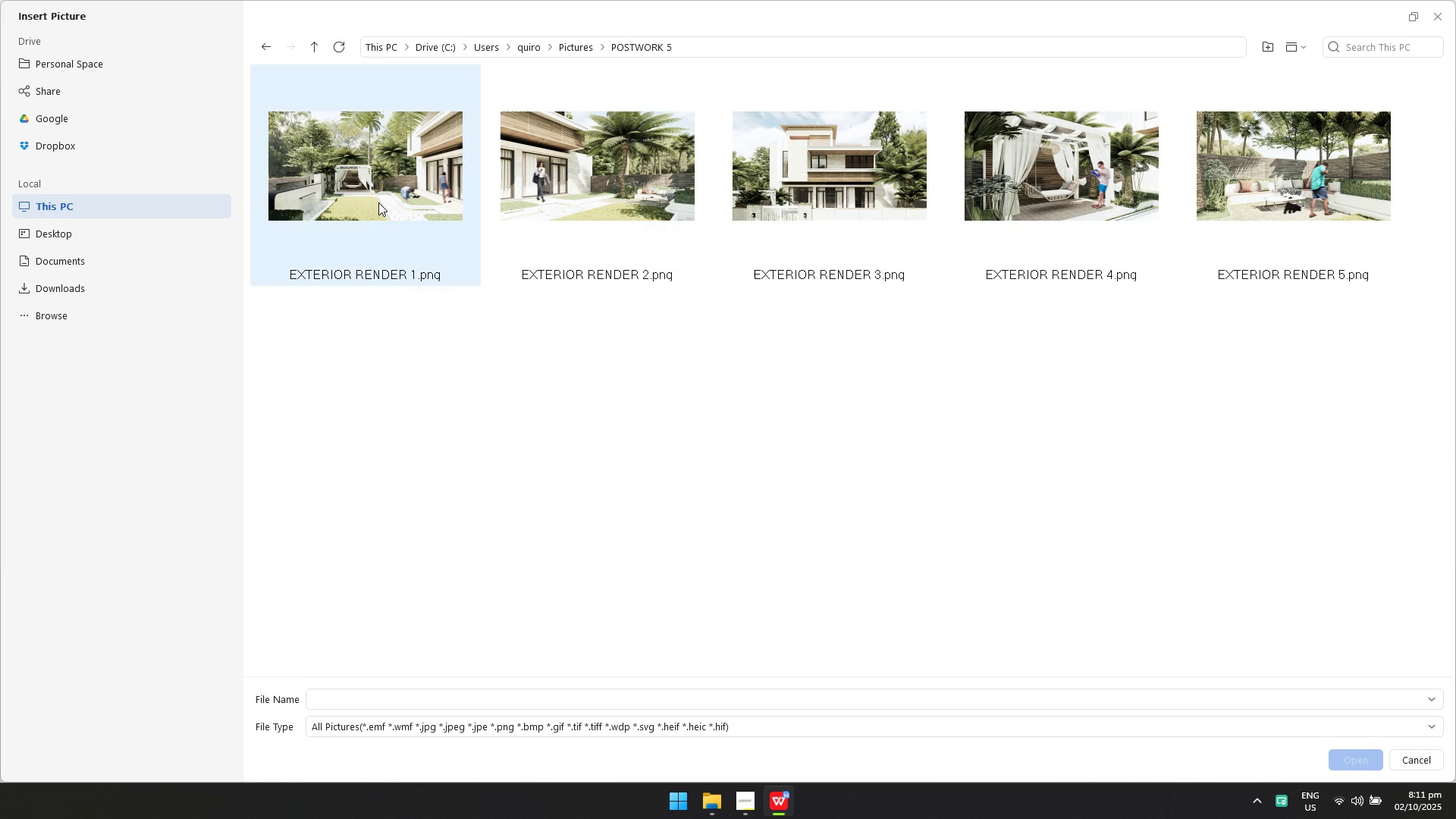 
left_click([877, 213])
 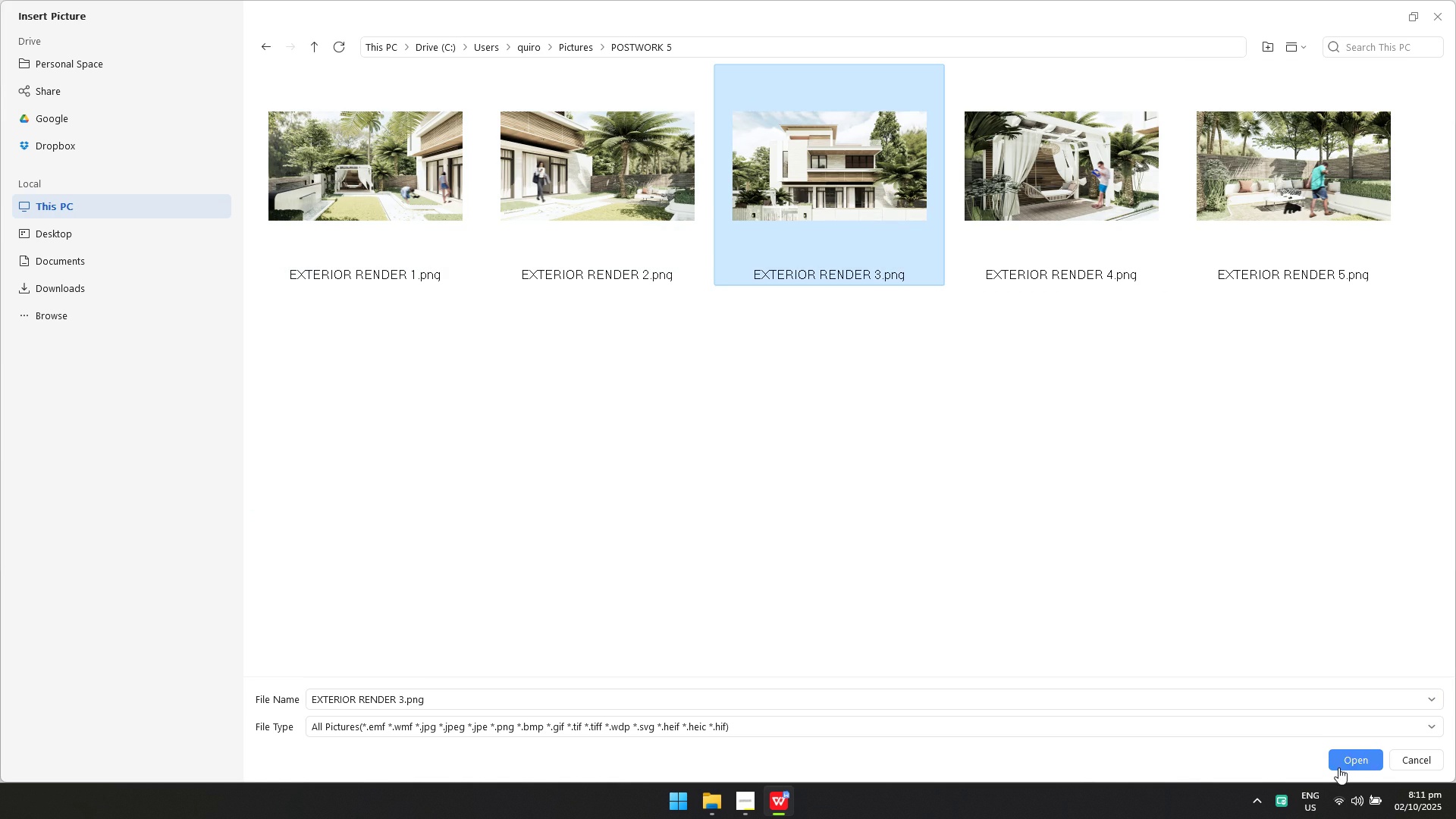 
left_click([1341, 760])
 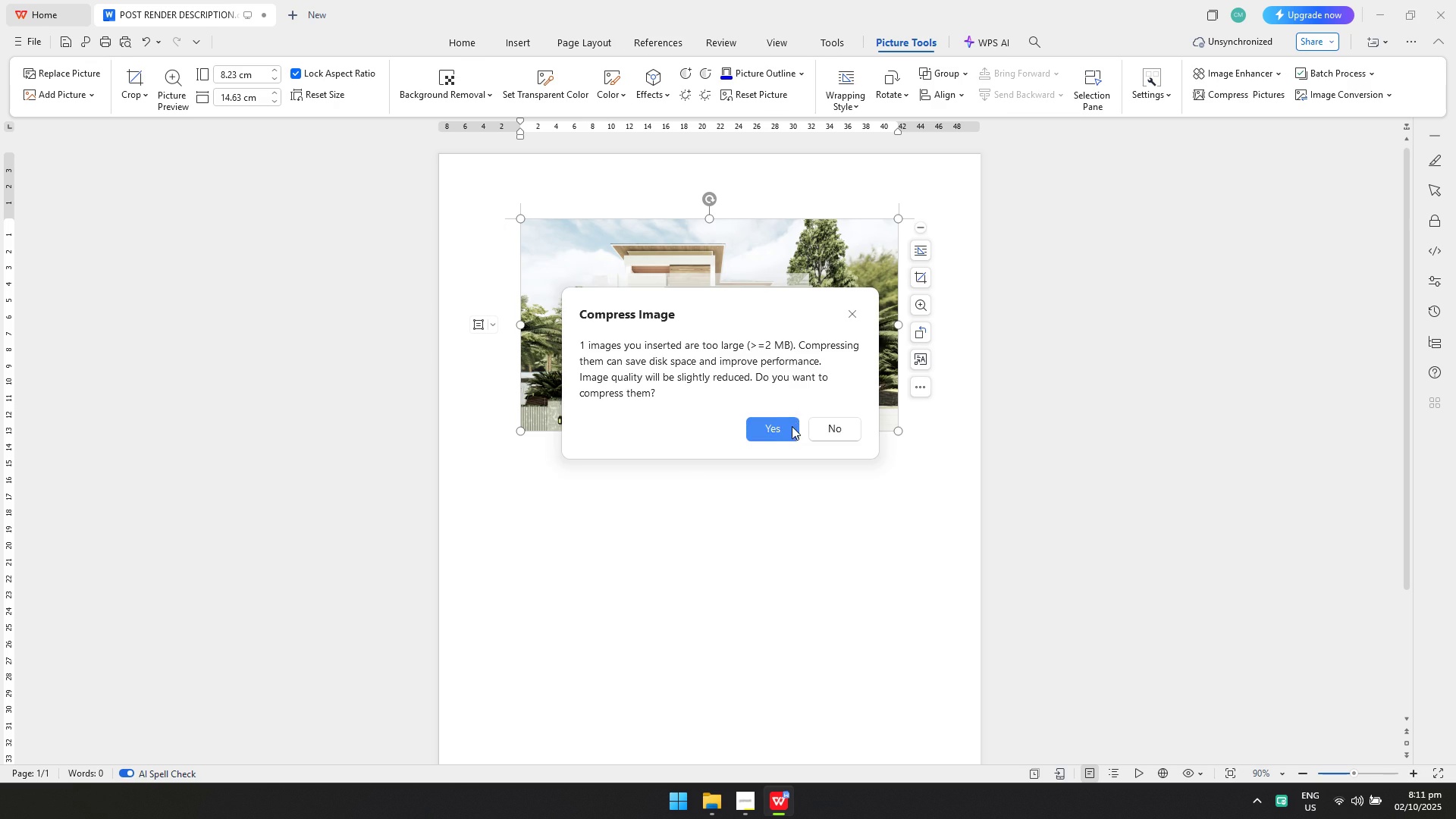 
left_click([827, 428])
 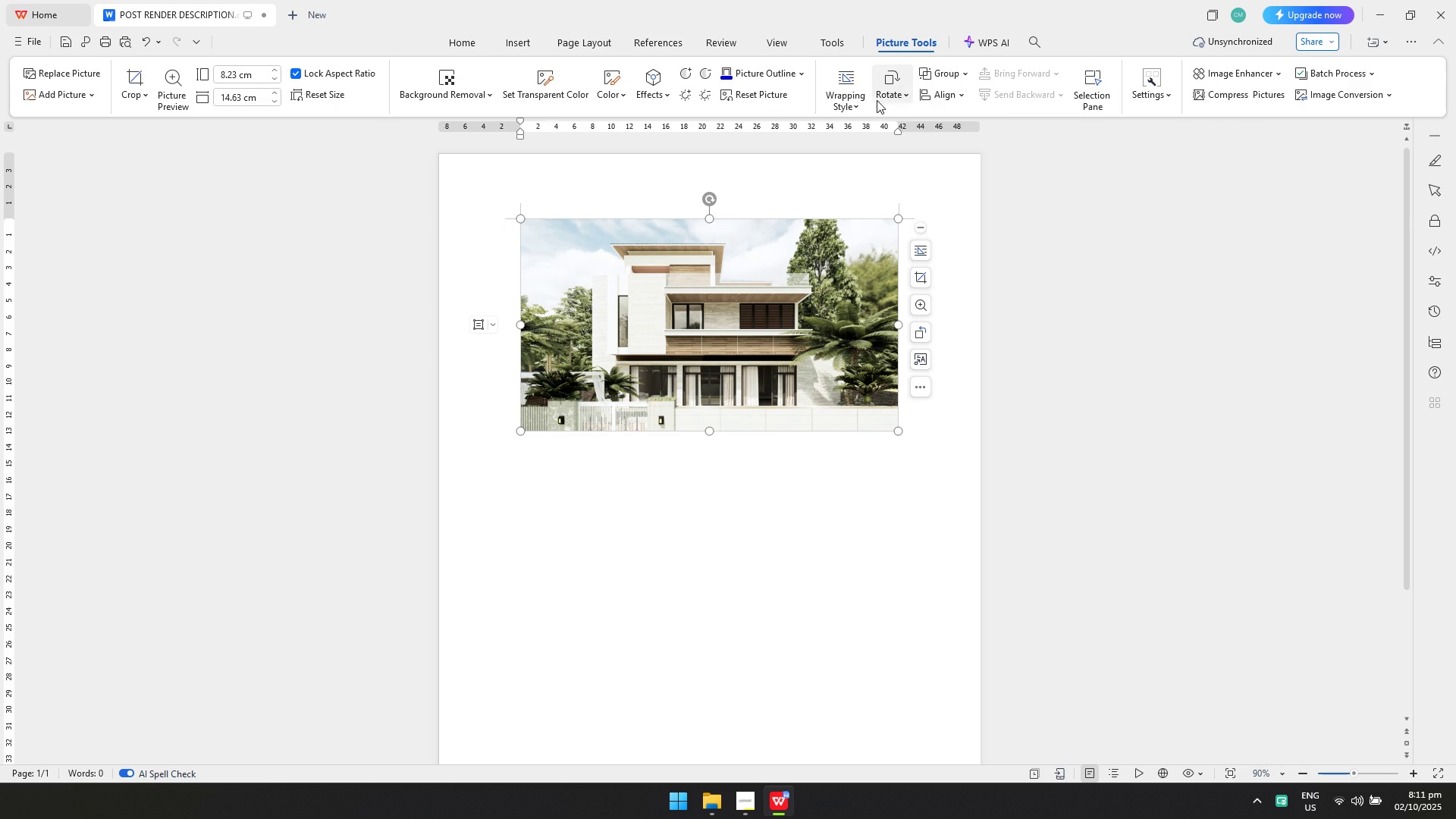 
left_click([878, 98])
 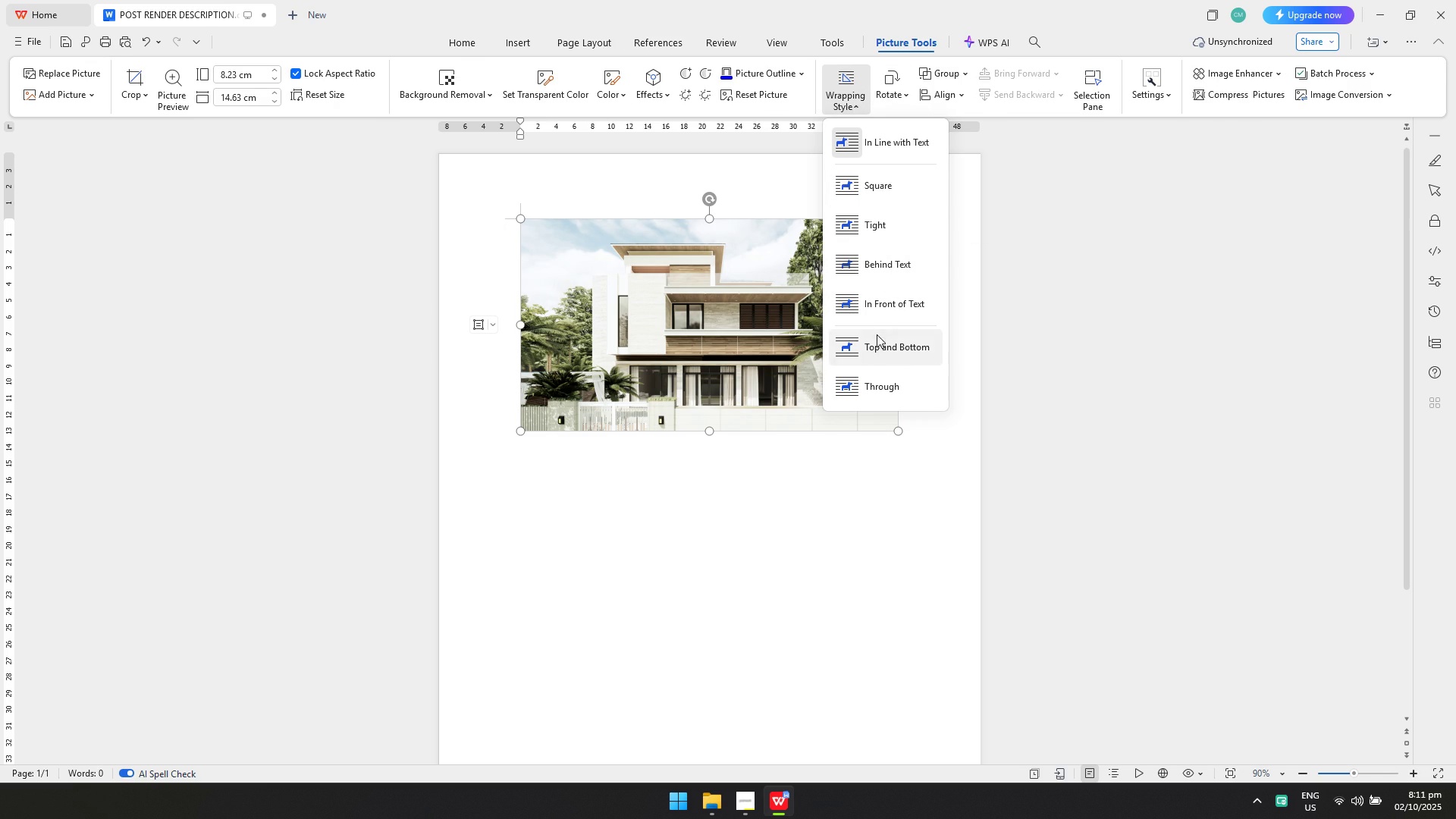 
left_click_drag(start_coordinate=[708, 432], to_coordinate=[711, 438])
 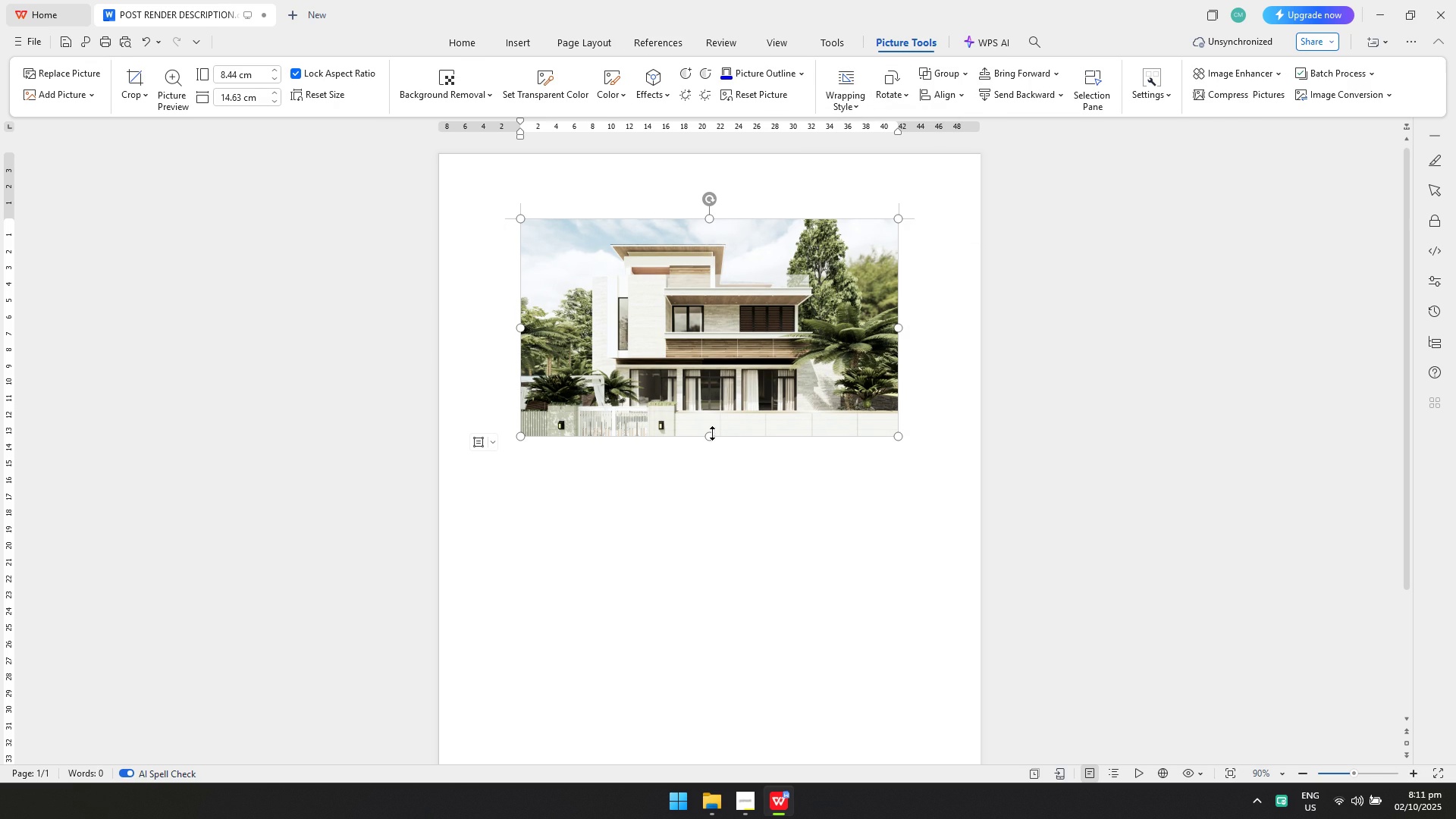 
key(Control+ControlLeft)
 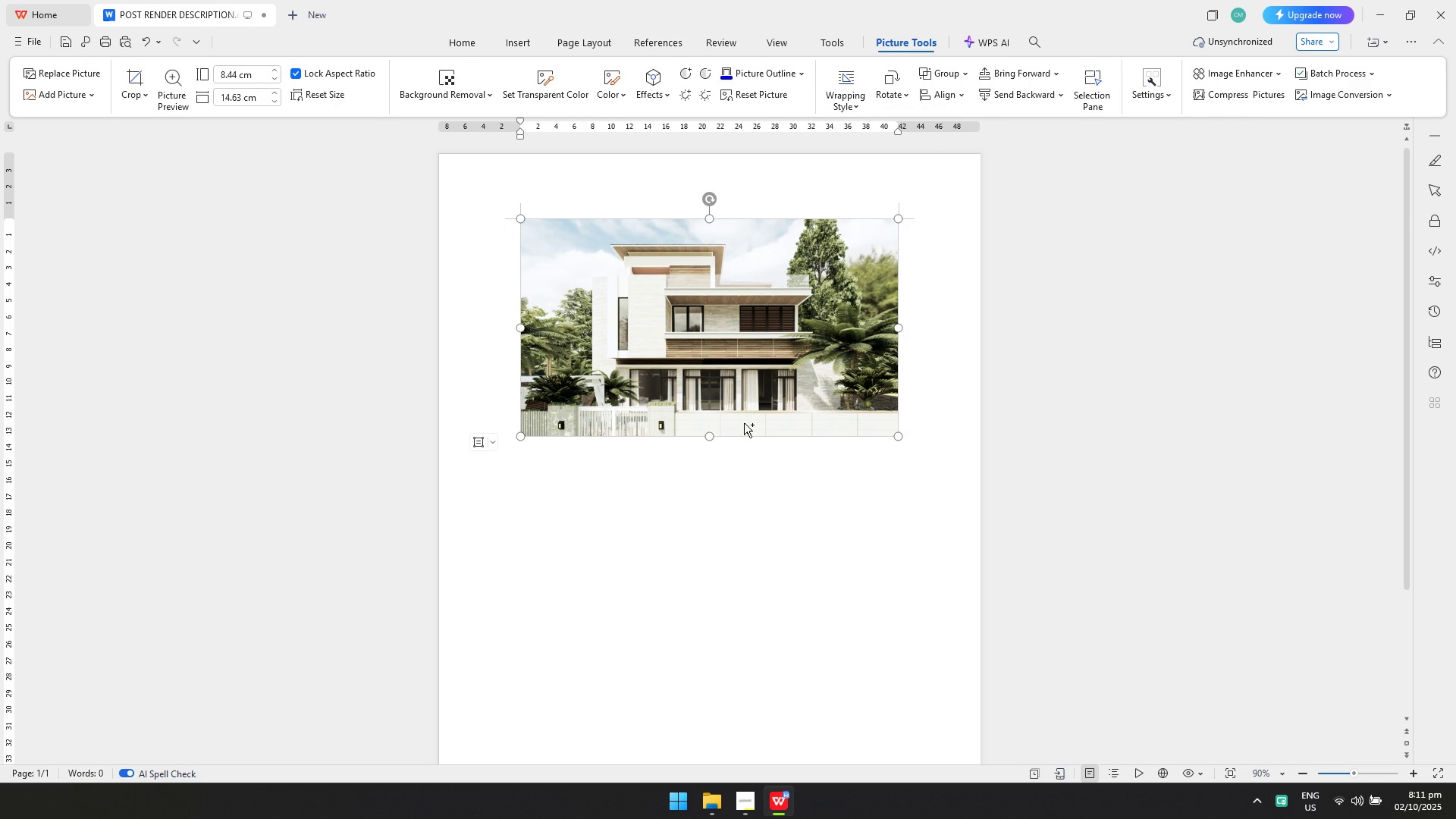 
key(Control+Z)
 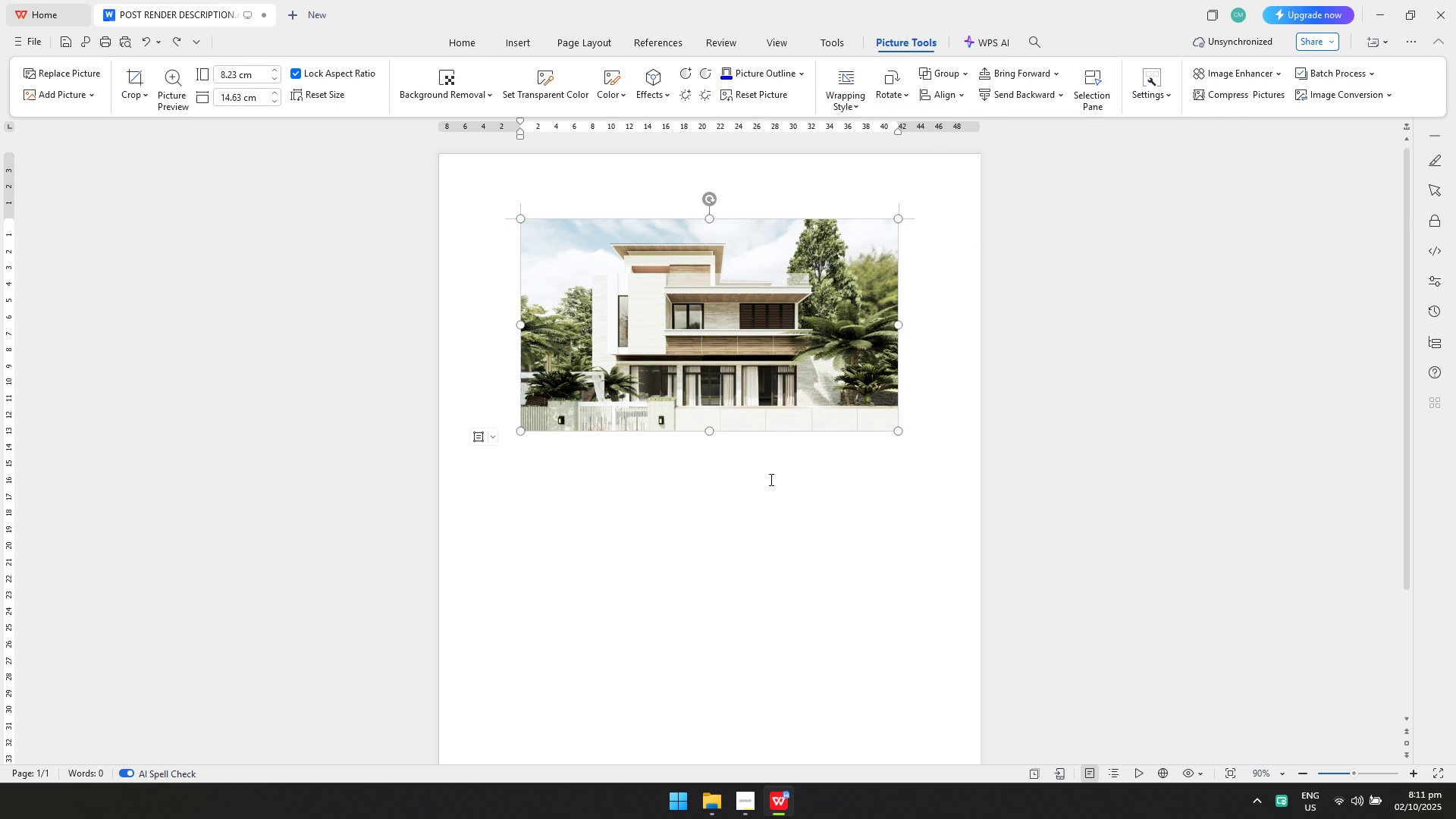 
left_click([770, 479])
 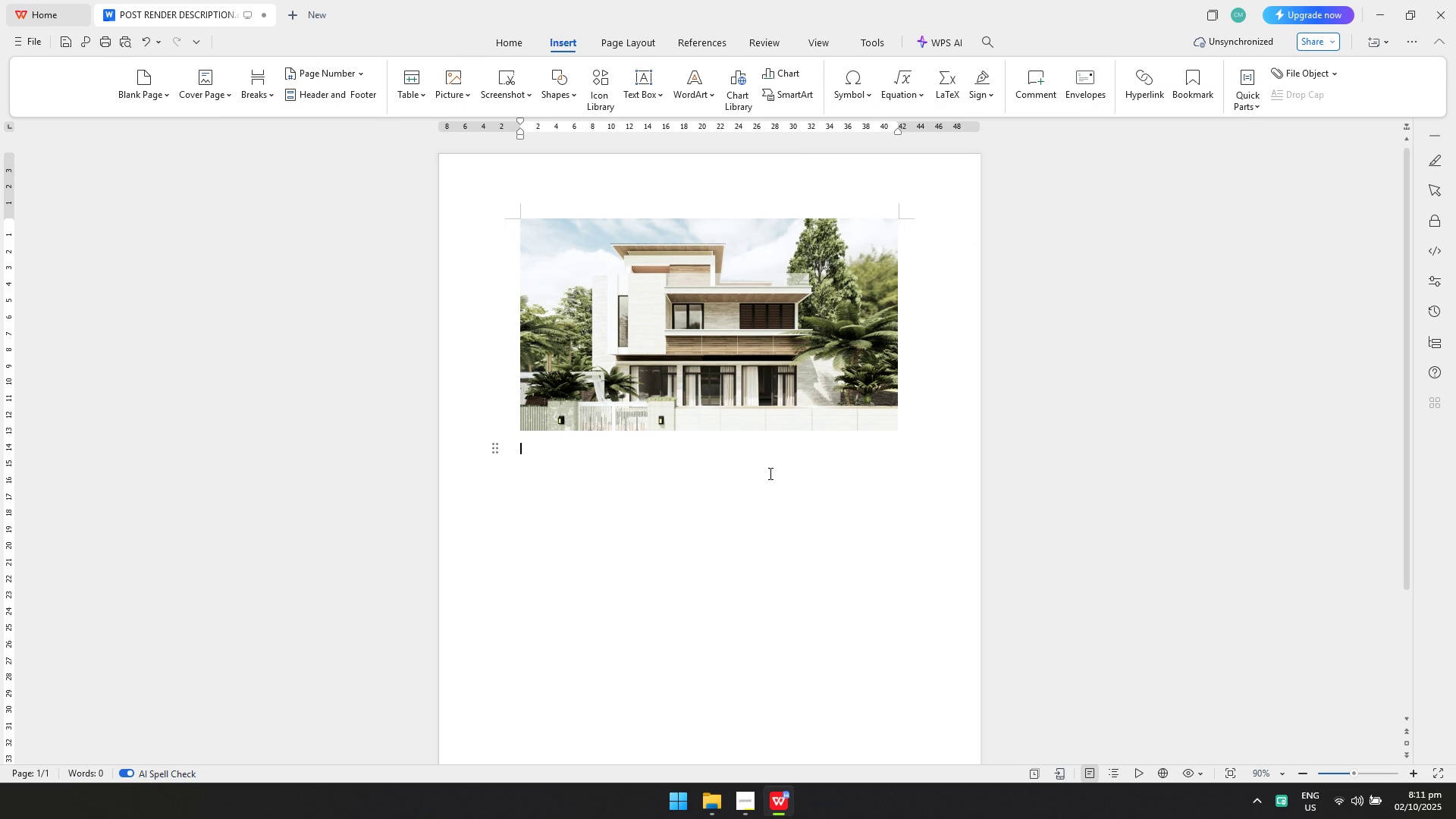 
key(Enter)
 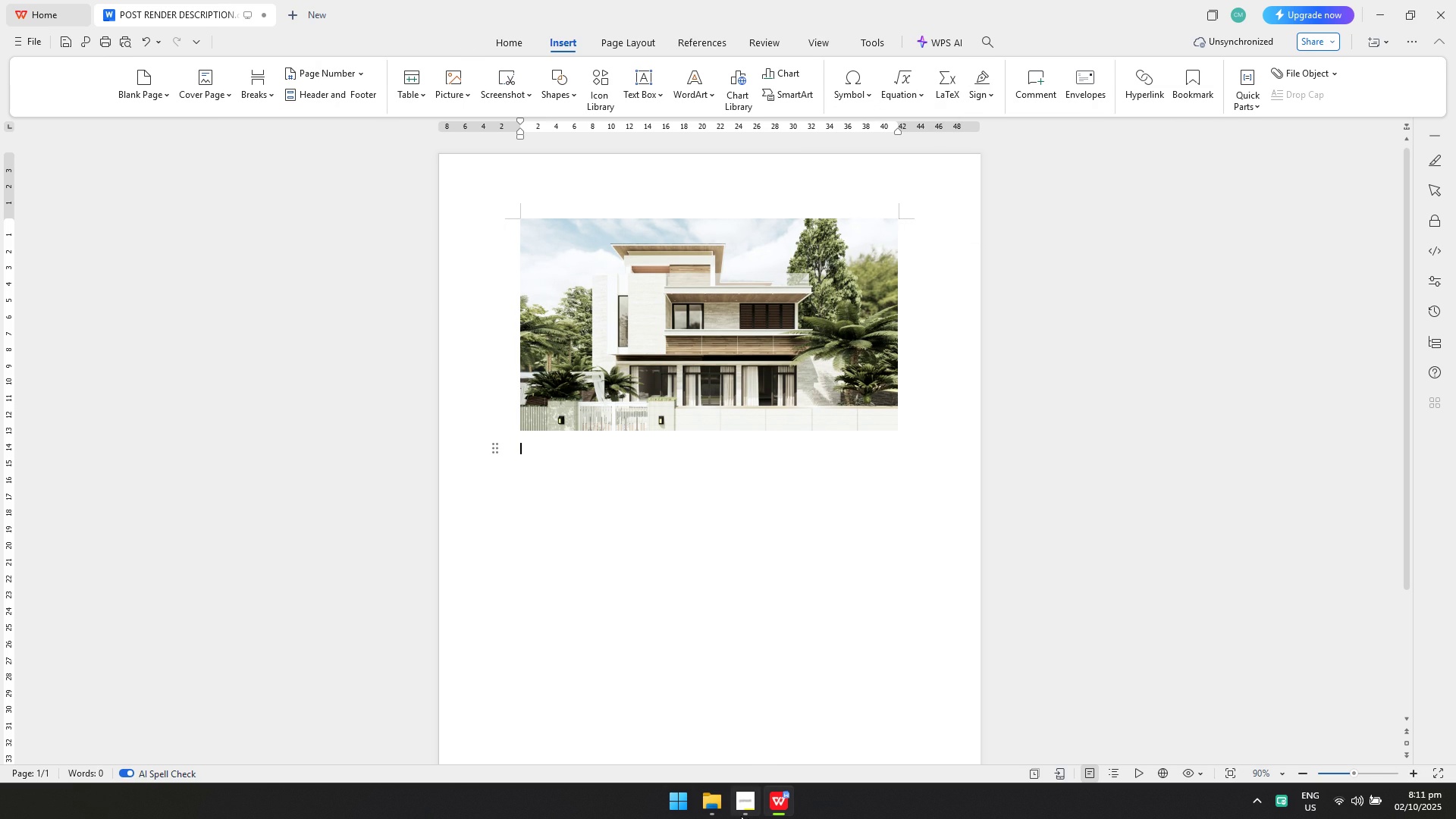 
left_click([681, 802])
 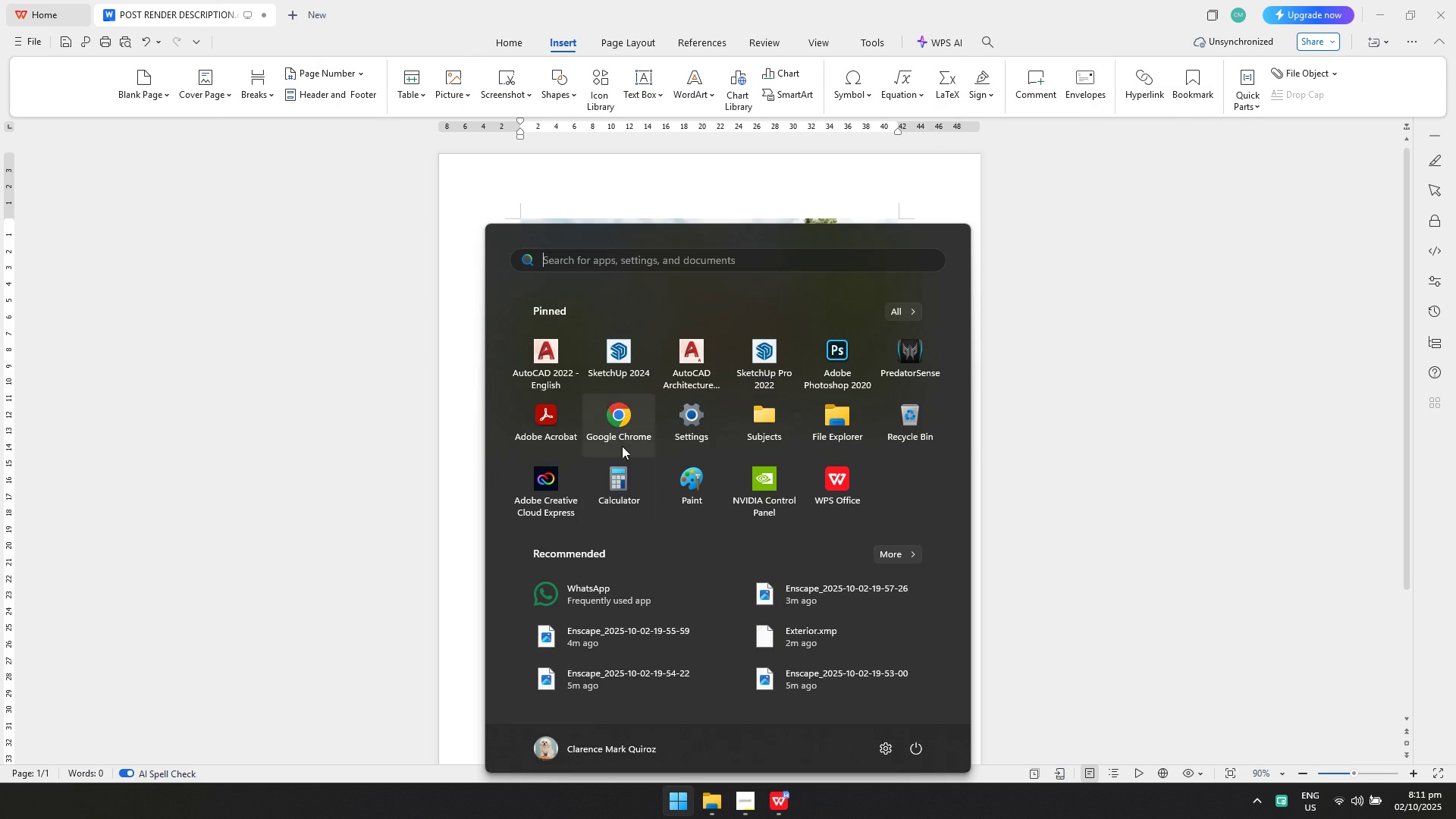 
left_click([613, 429])
 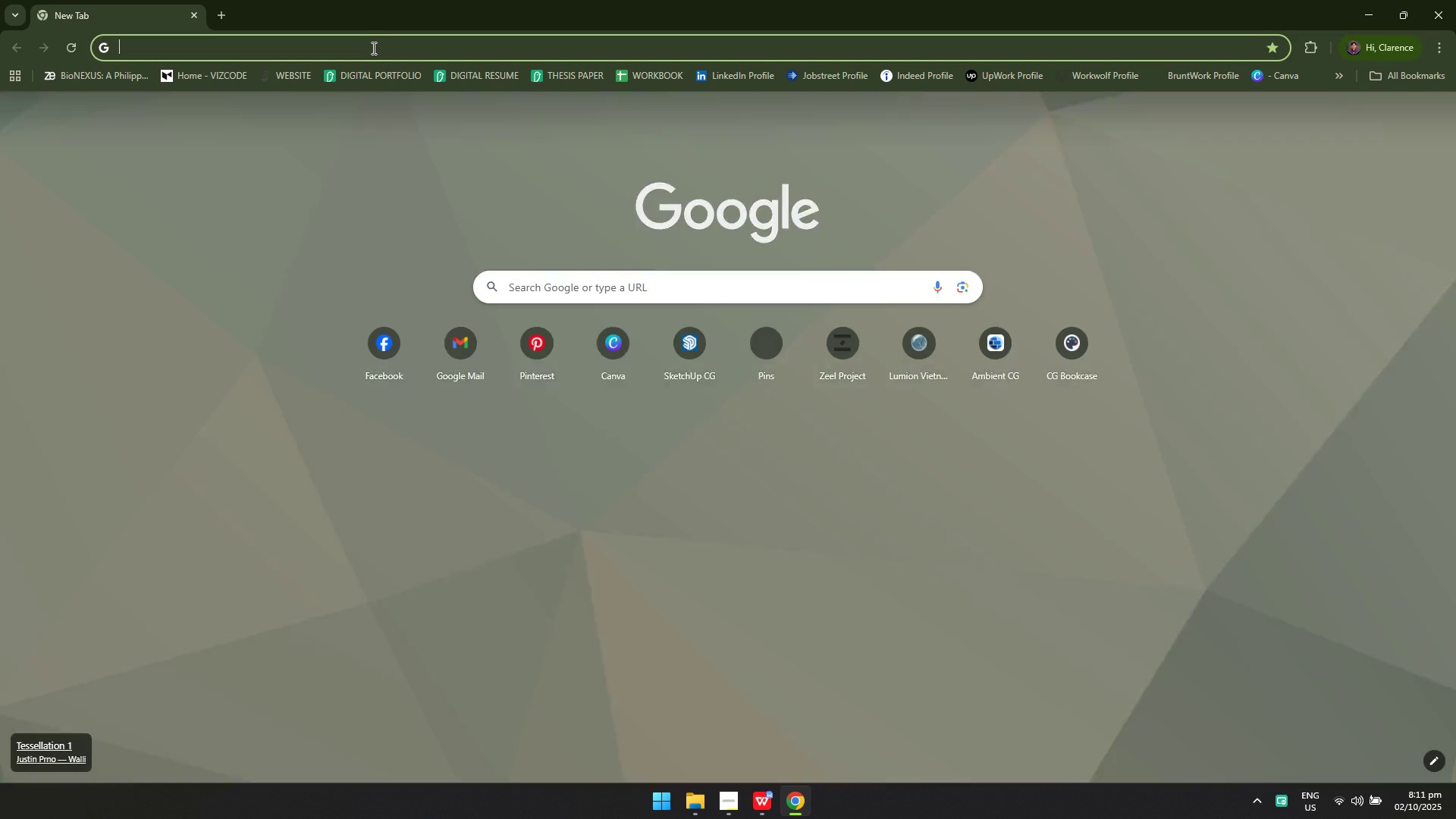 
key(Control+ControlLeft)
 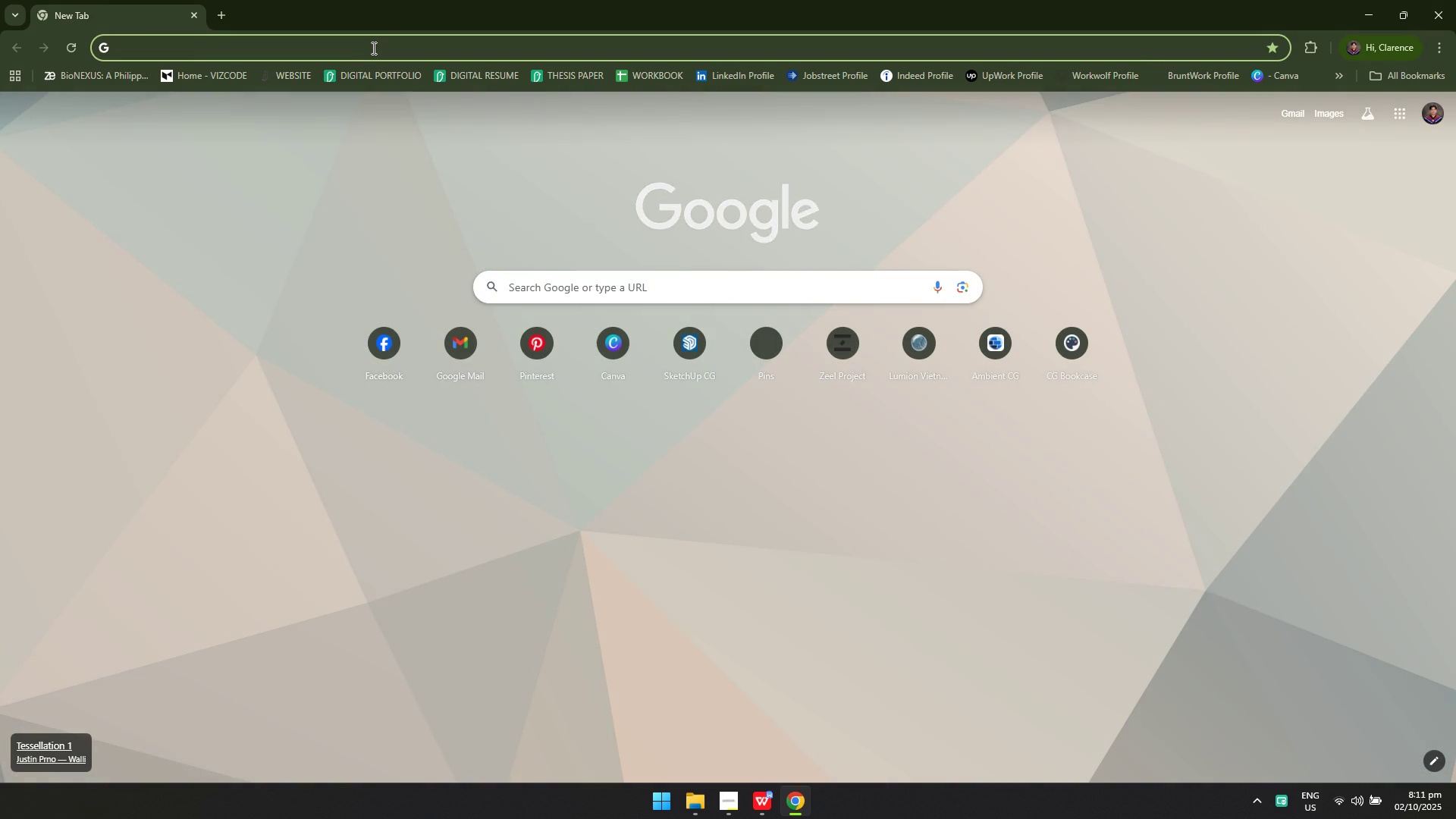 
type(cha)
 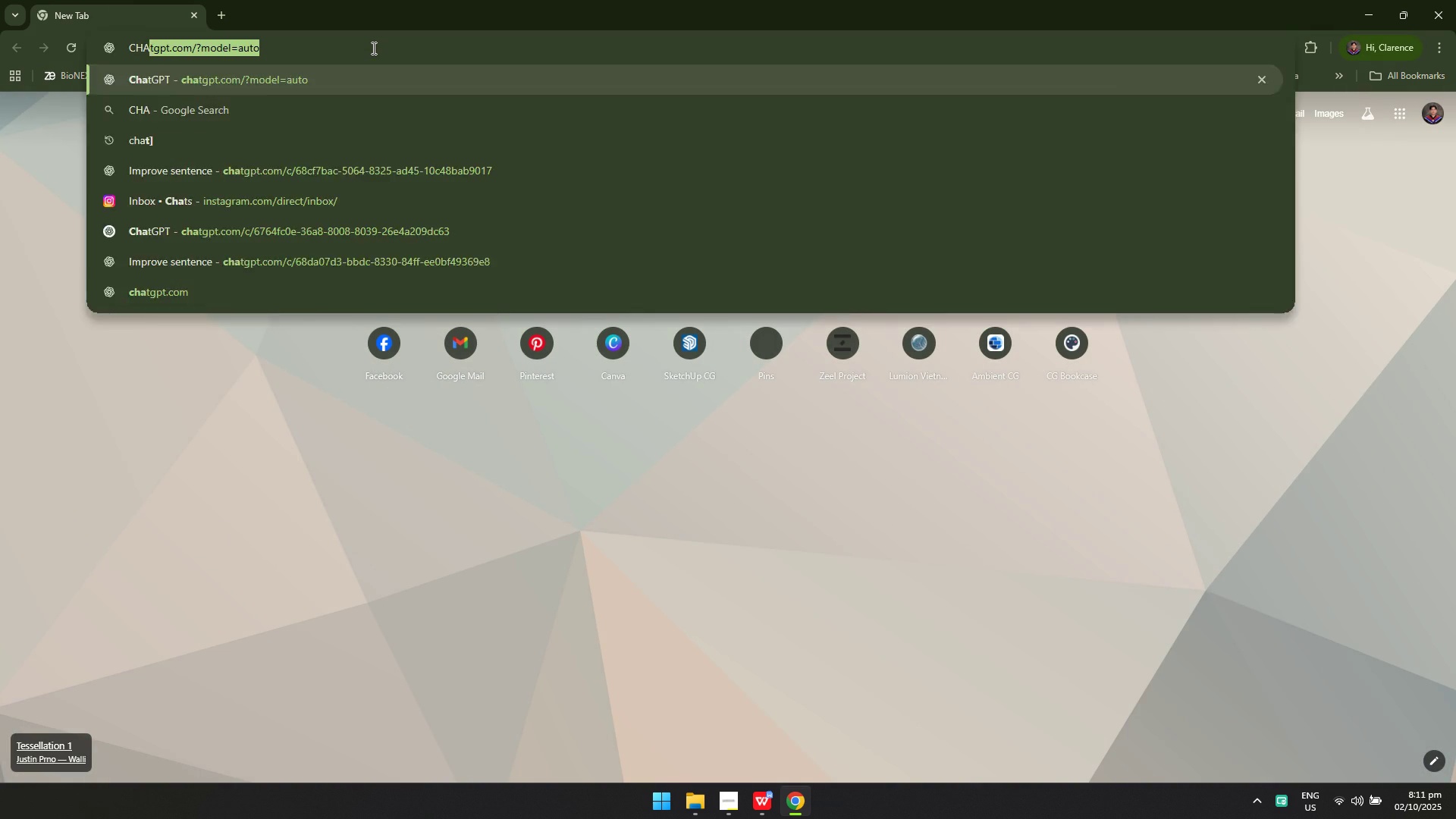 
key(Enter)
 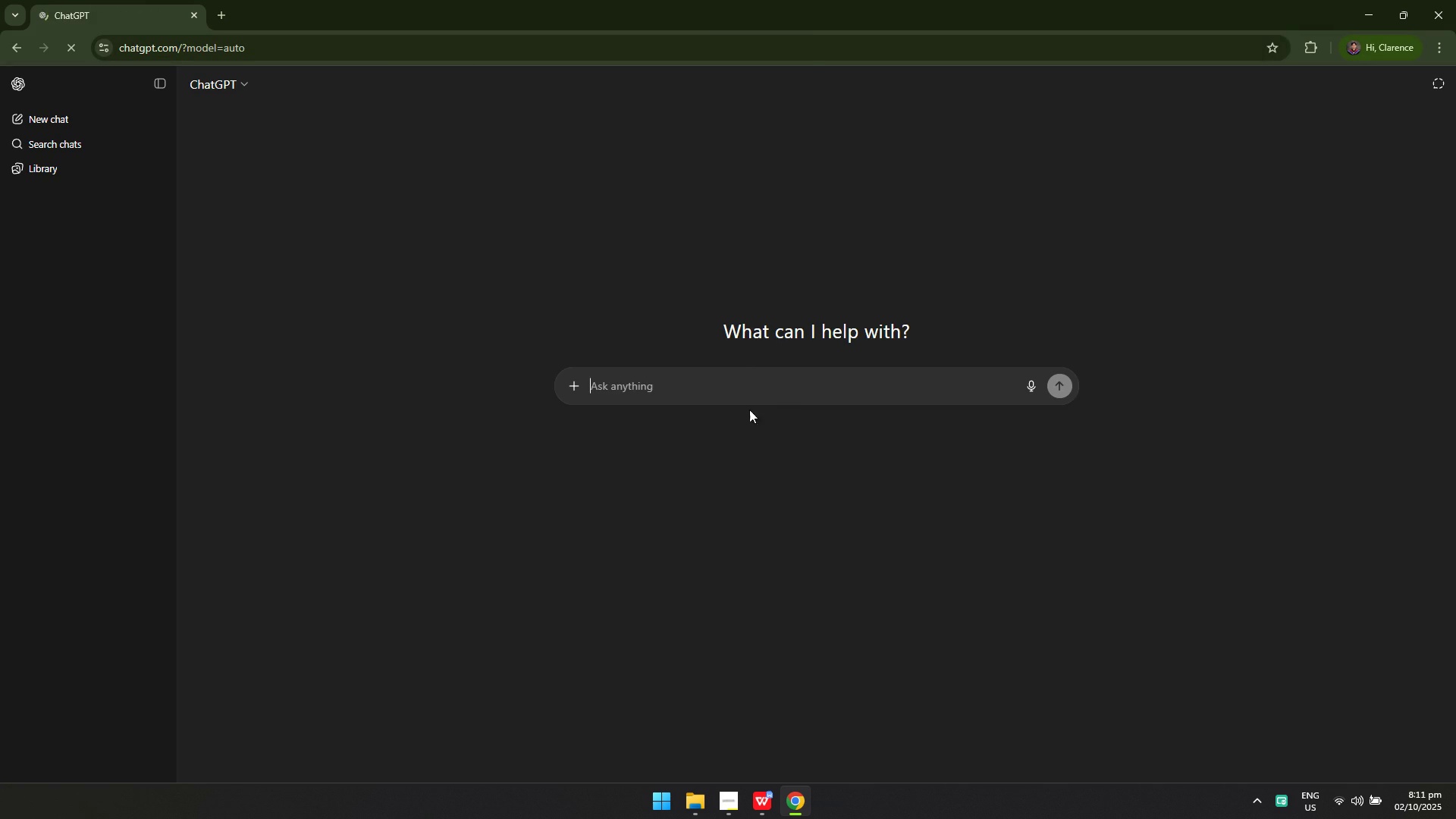 
type(Make a 2 paragraph rationale regarding exterior post render process for archotectural perspectivce)
key(Backspace)
key(Backspace)
type(e of a modern dcontempo)
key(Backspace)
type(cop)
key(Backspace)
type(ntemporary hosue)
key(Backspace)
key(Backspace)
key(Backspace)
type(use)
 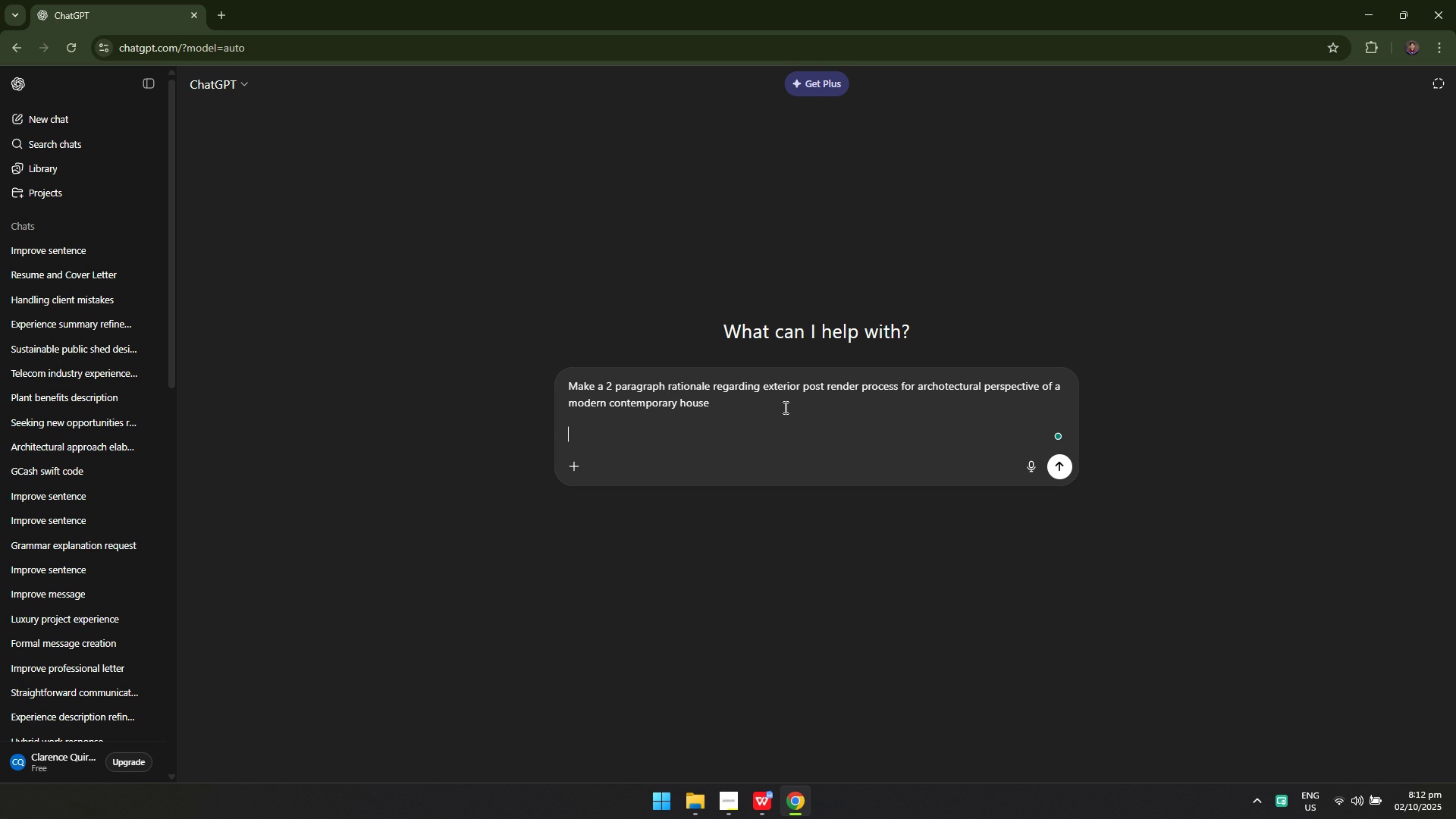 
key(Shift+Enter)
 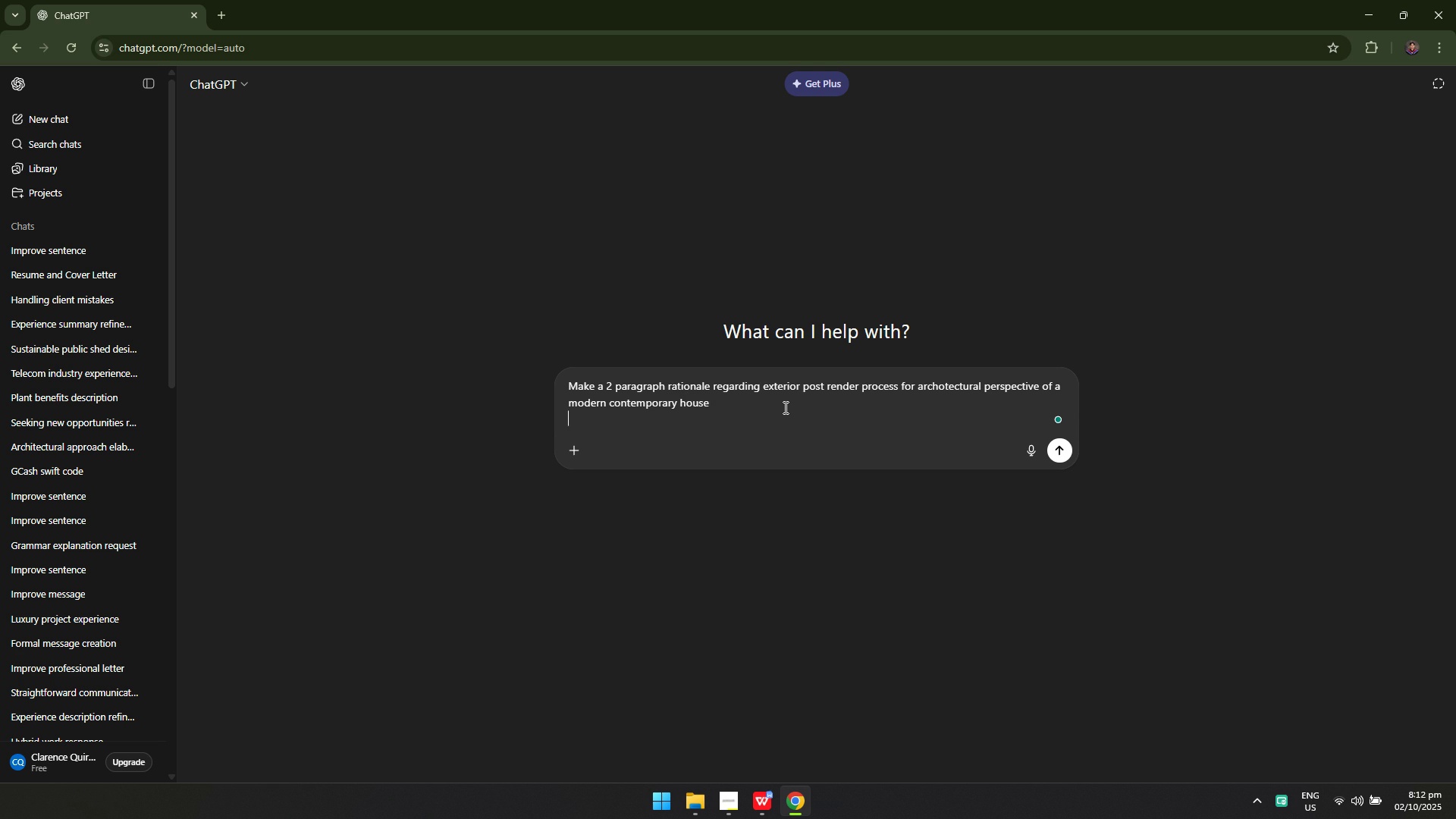 
key(Shift+Enter)
 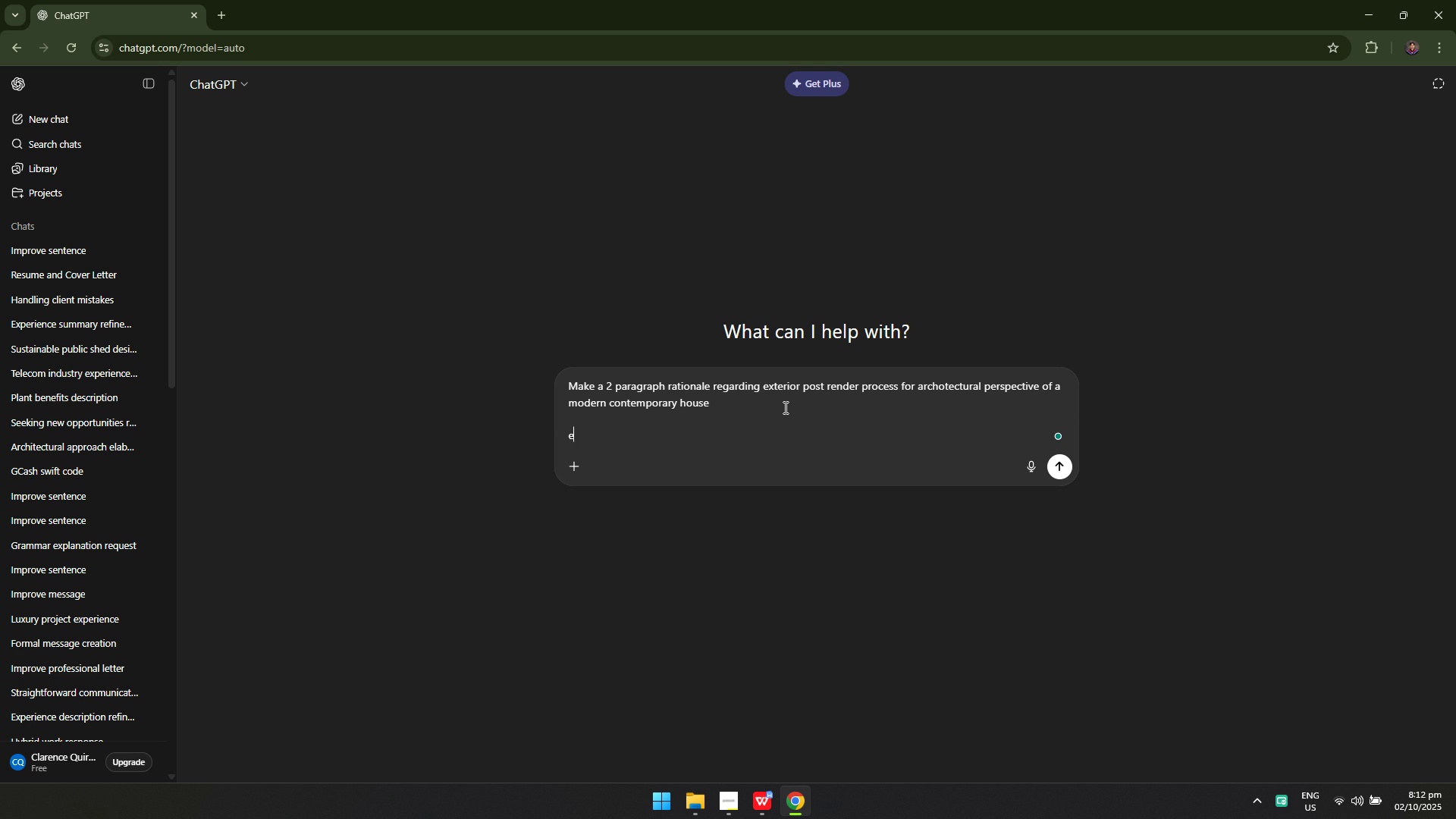 
type(empah)
key(Backspace)
key(Backspace)
type(hase)
key(Backspace)
type(ize the following details)
 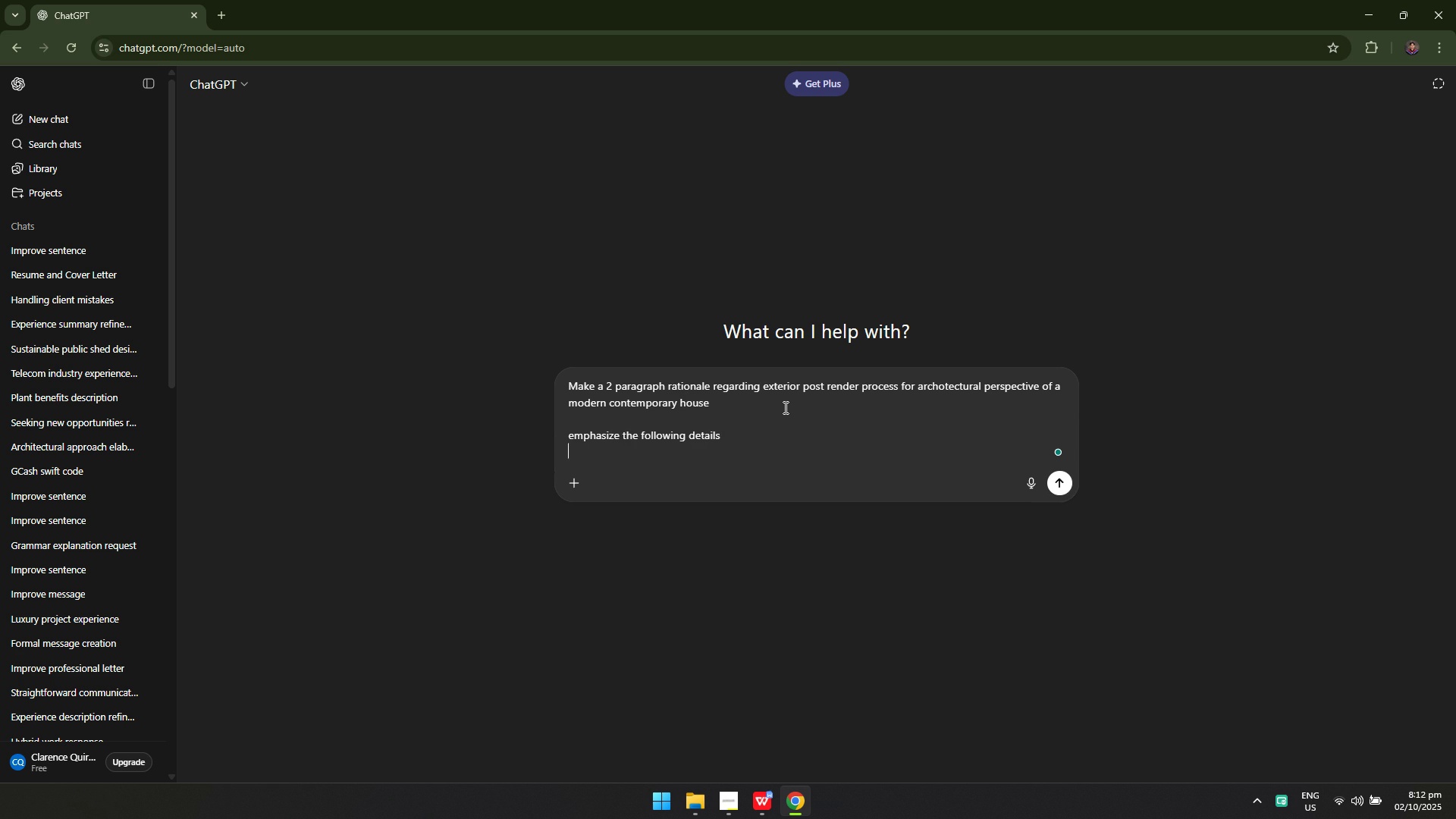 
key(Shift+Enter)
 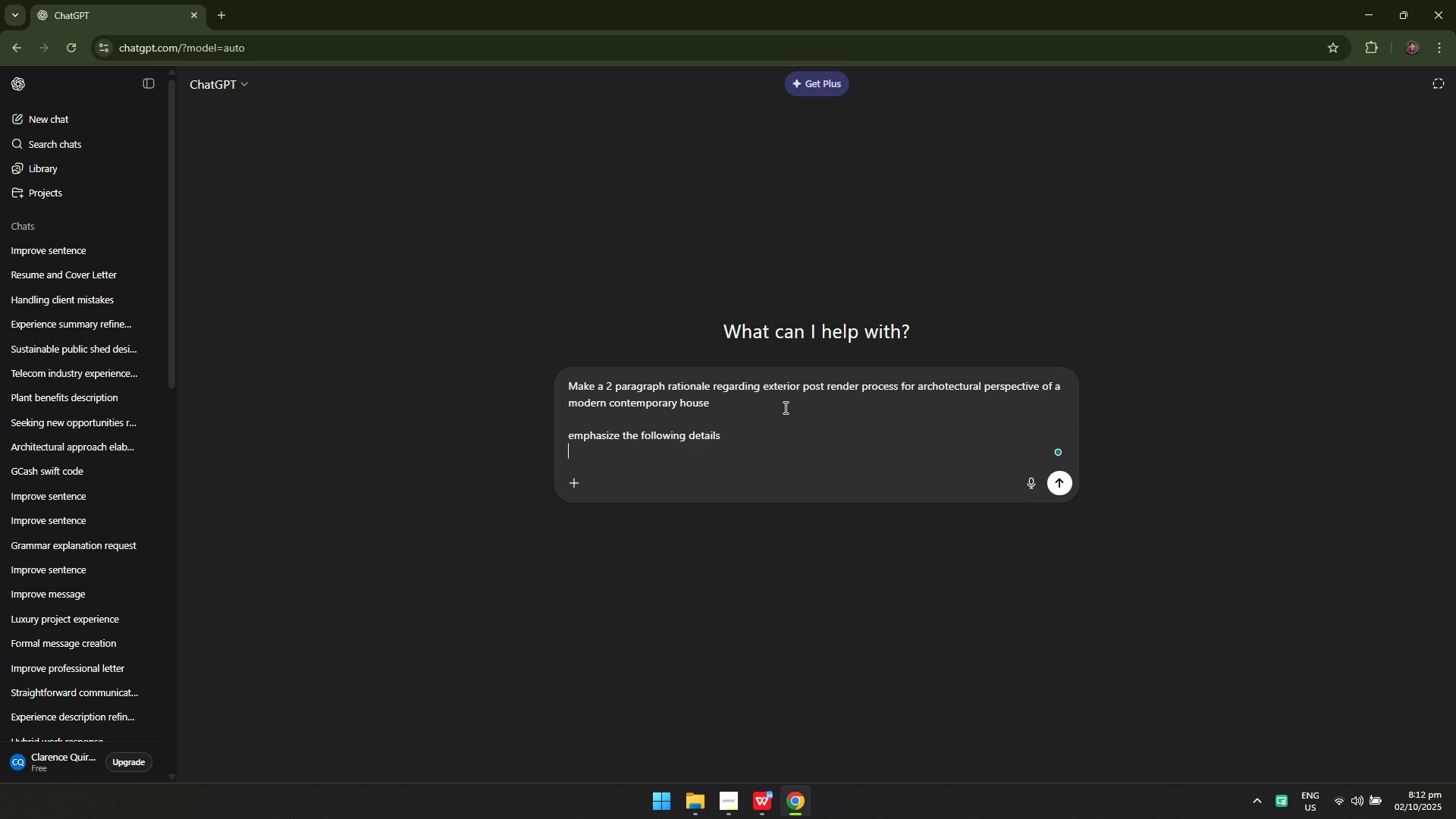 
key(Shift+Enter)
 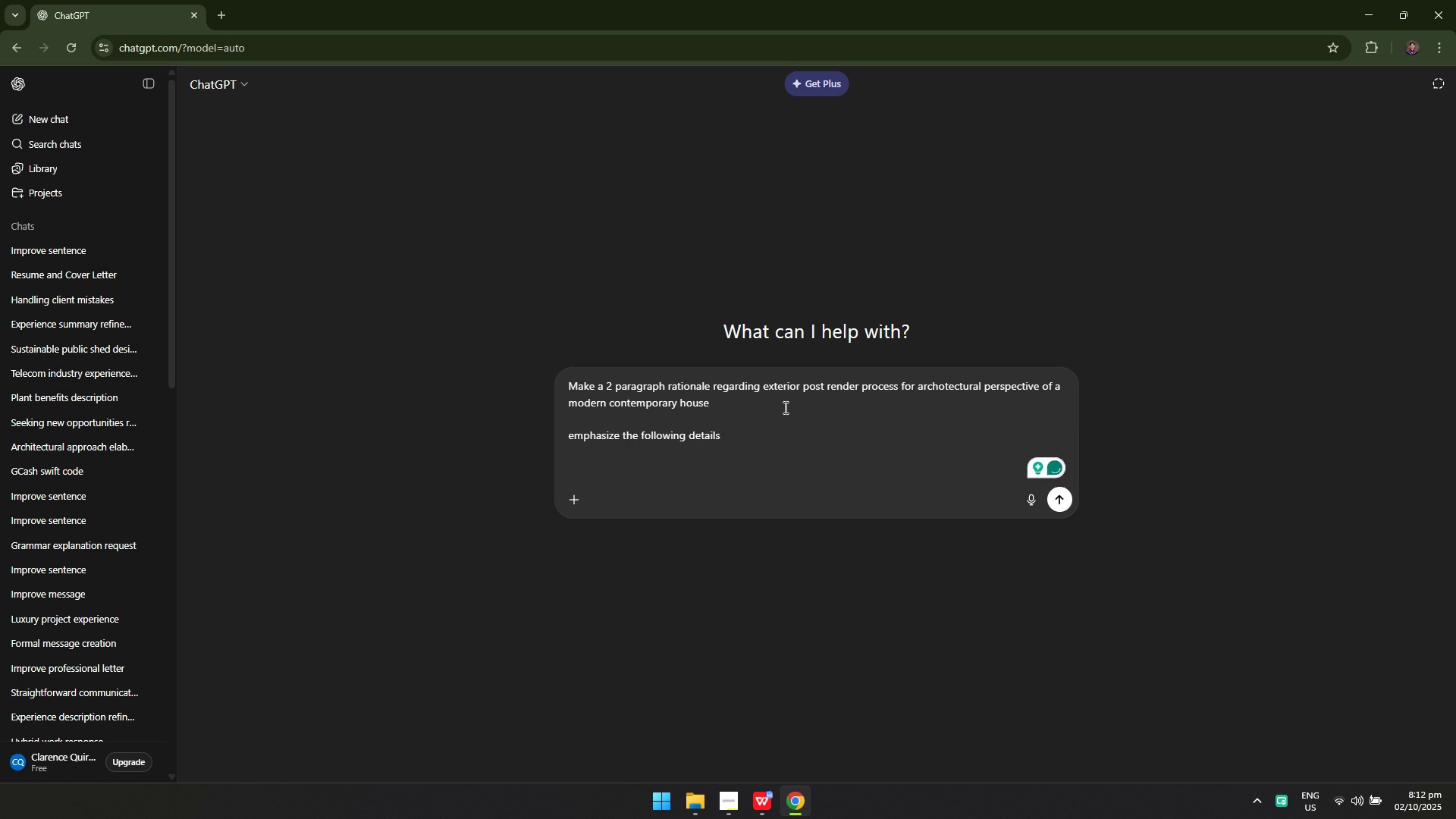 
type(- enscape lights)
 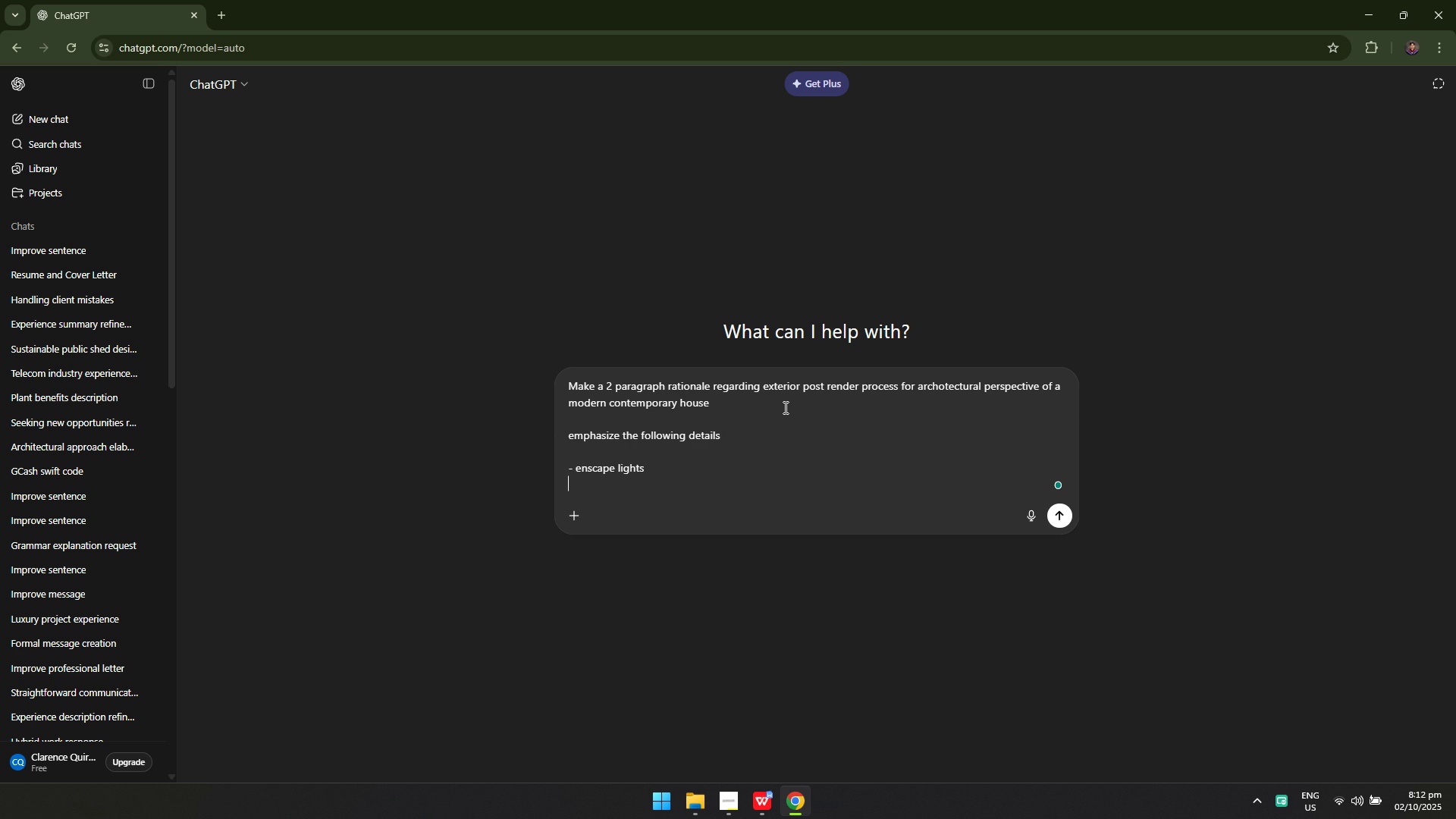 
key(Shift+Enter)
 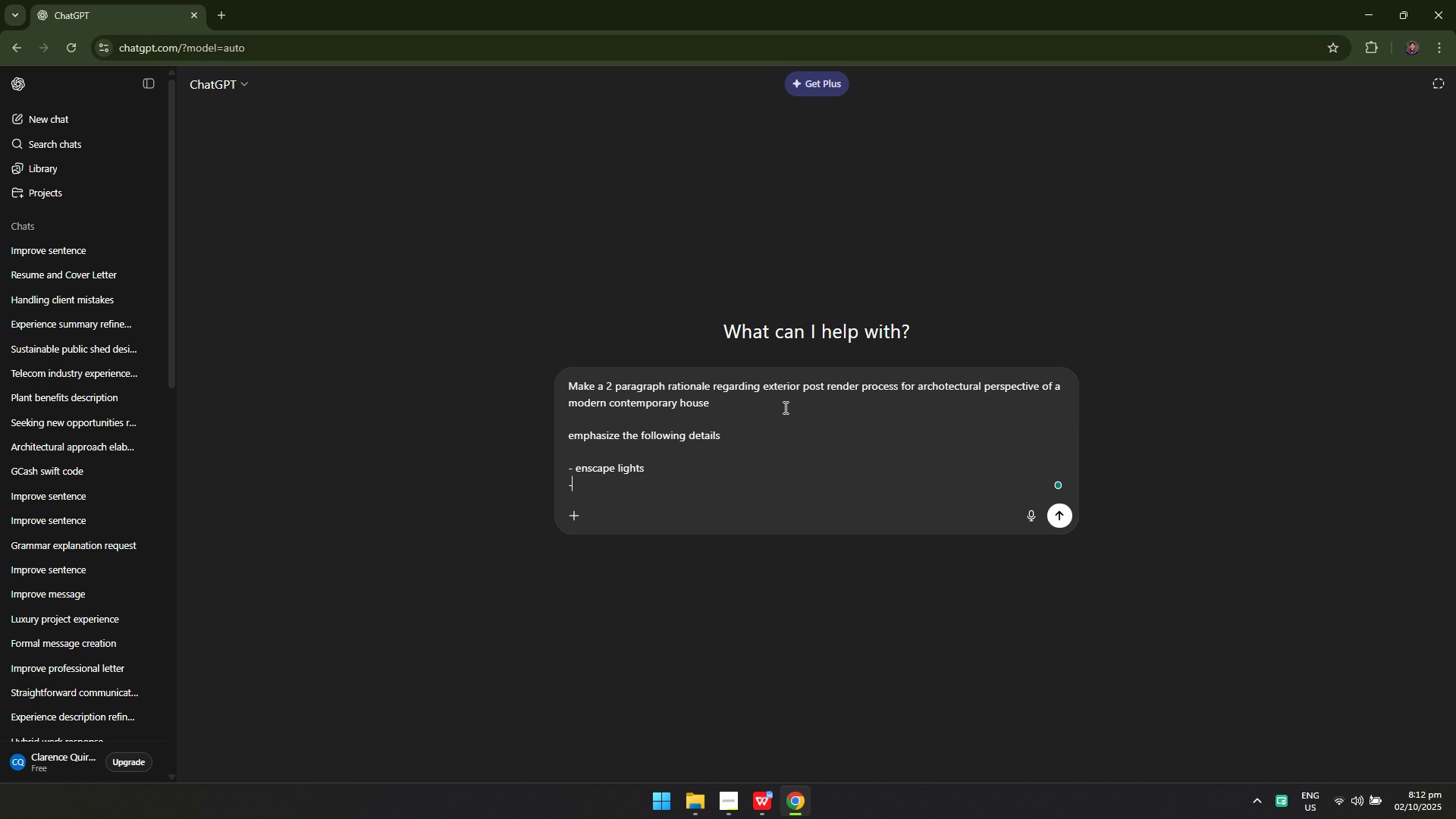 
type(- mr)
key(Backspace)
key(Backspace)
type(photoshop post processing (human figures, color grading, and )
 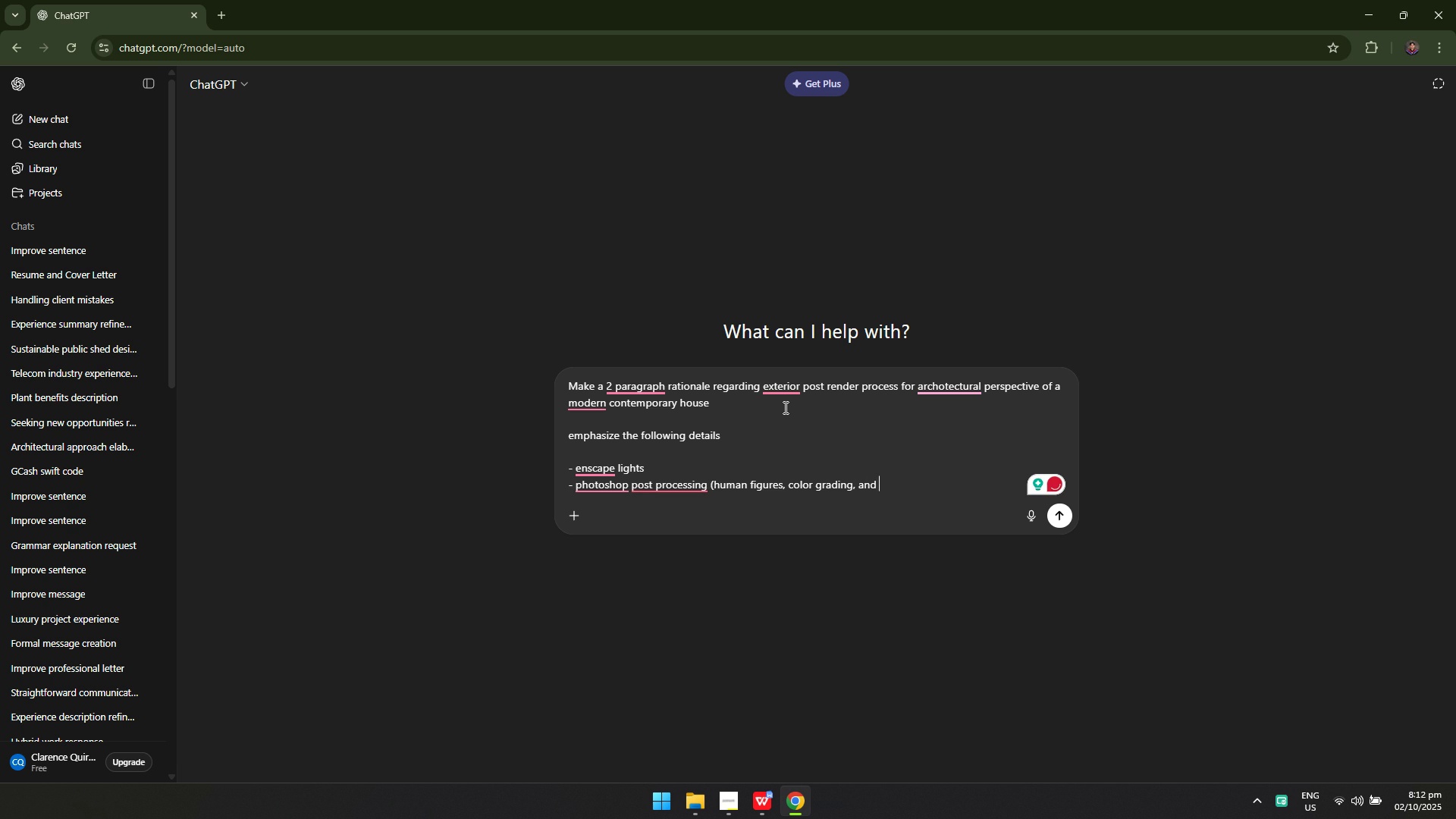 
type(overall tem)
key(Backspace)
key(Backspace)
key(Backspace)
type(picture temperature))
 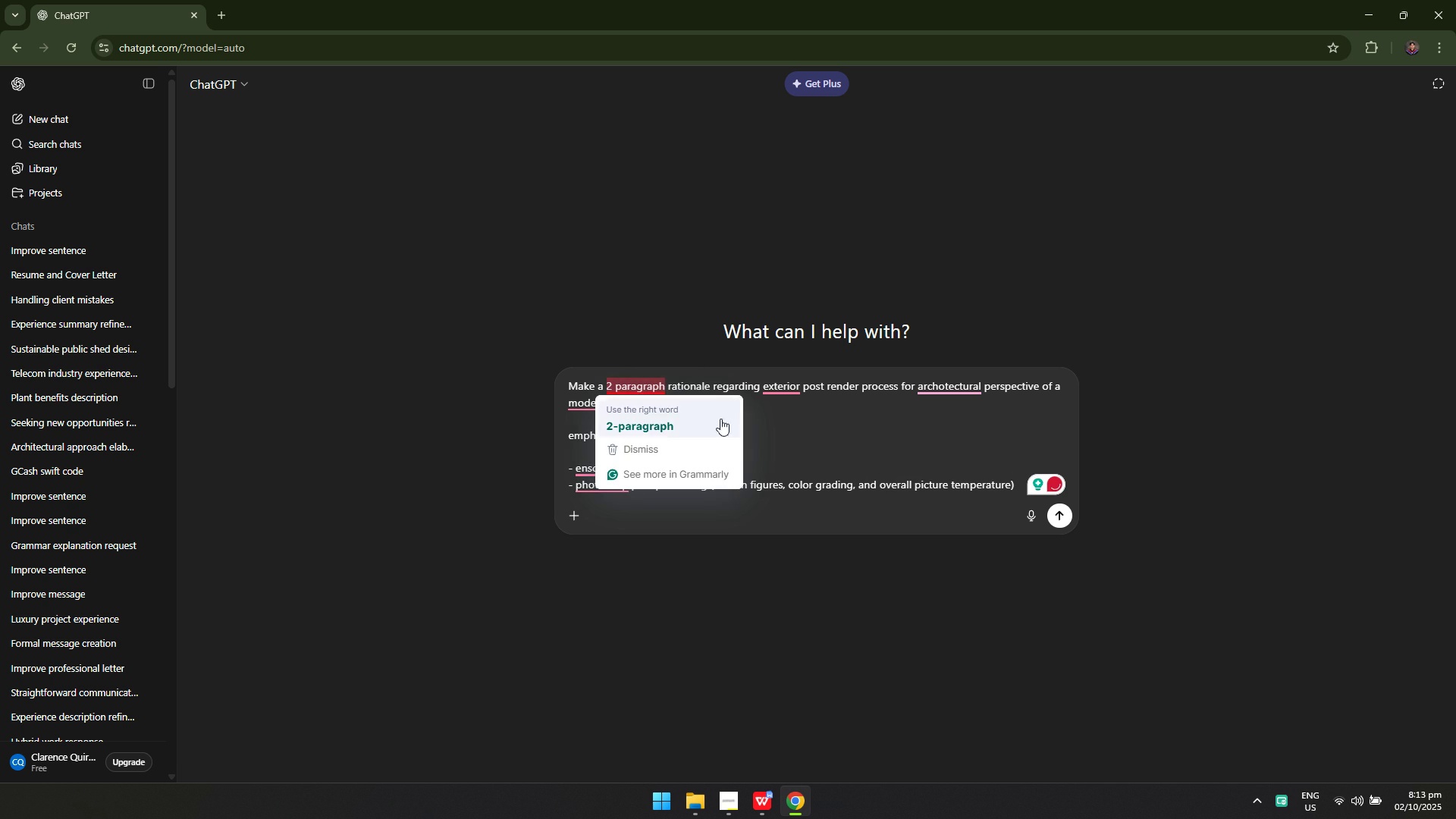 
left_click([670, 428])
 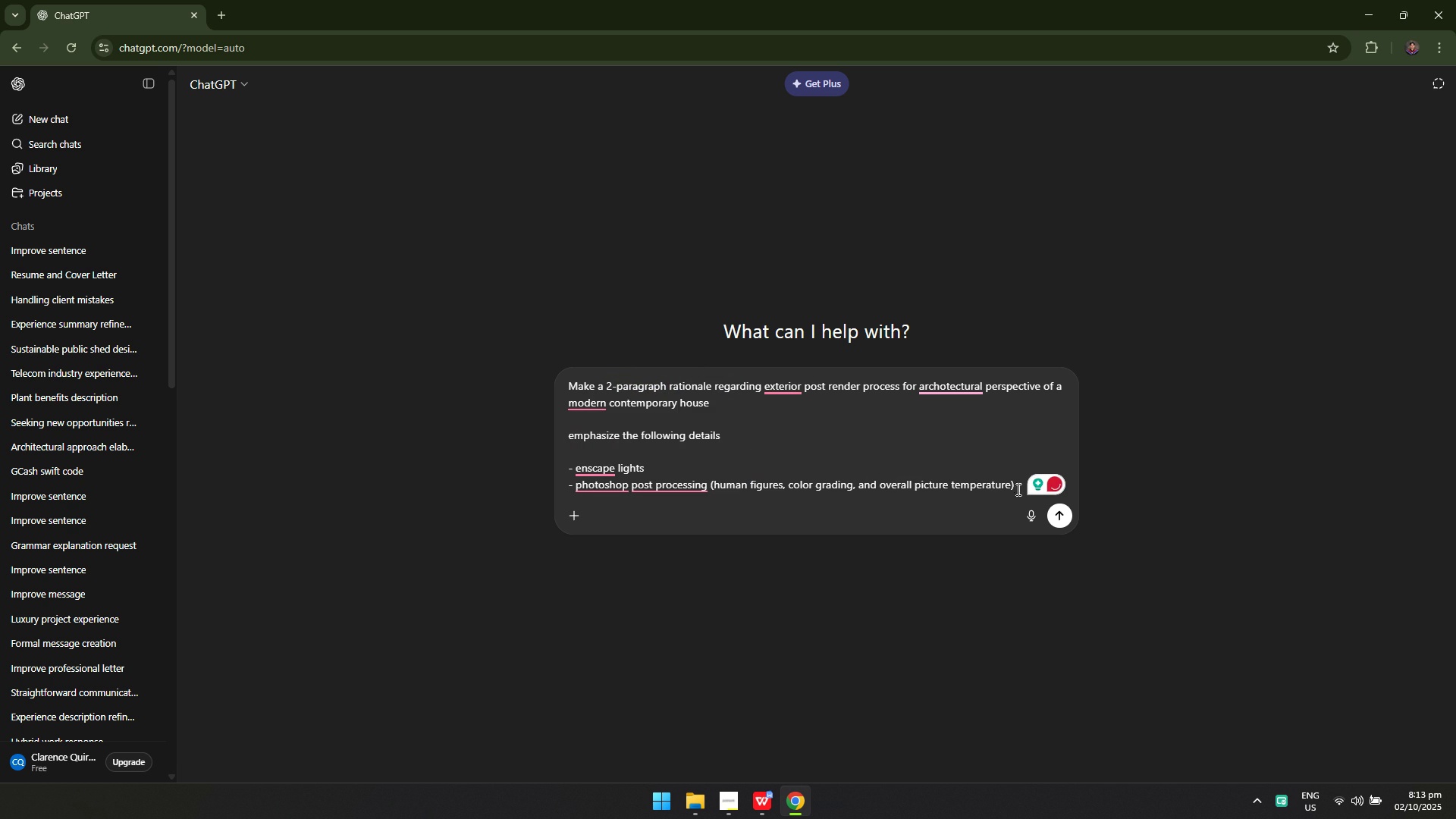 
left_click([1019, 488])
 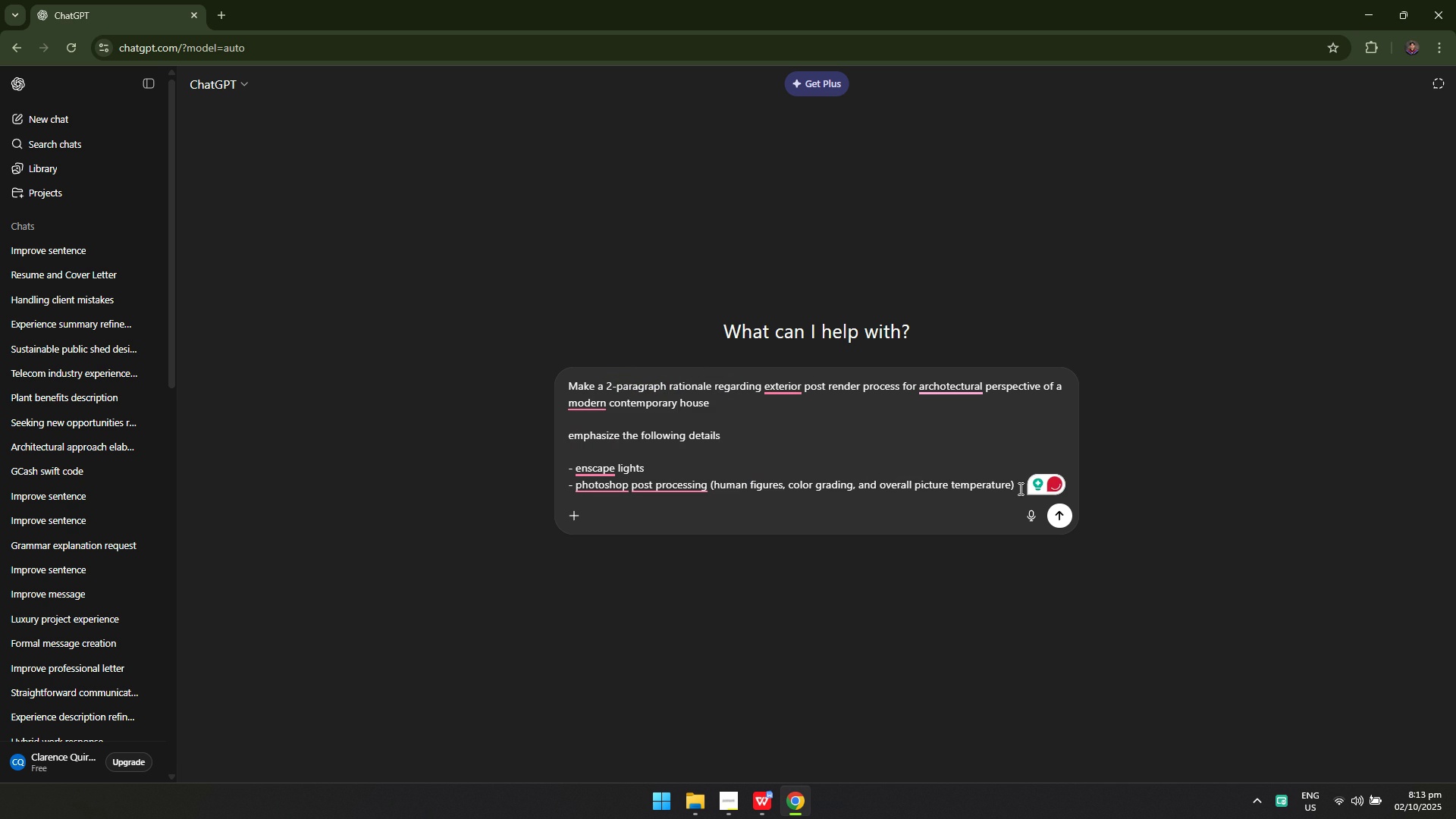 
key(Shift+Enter)
 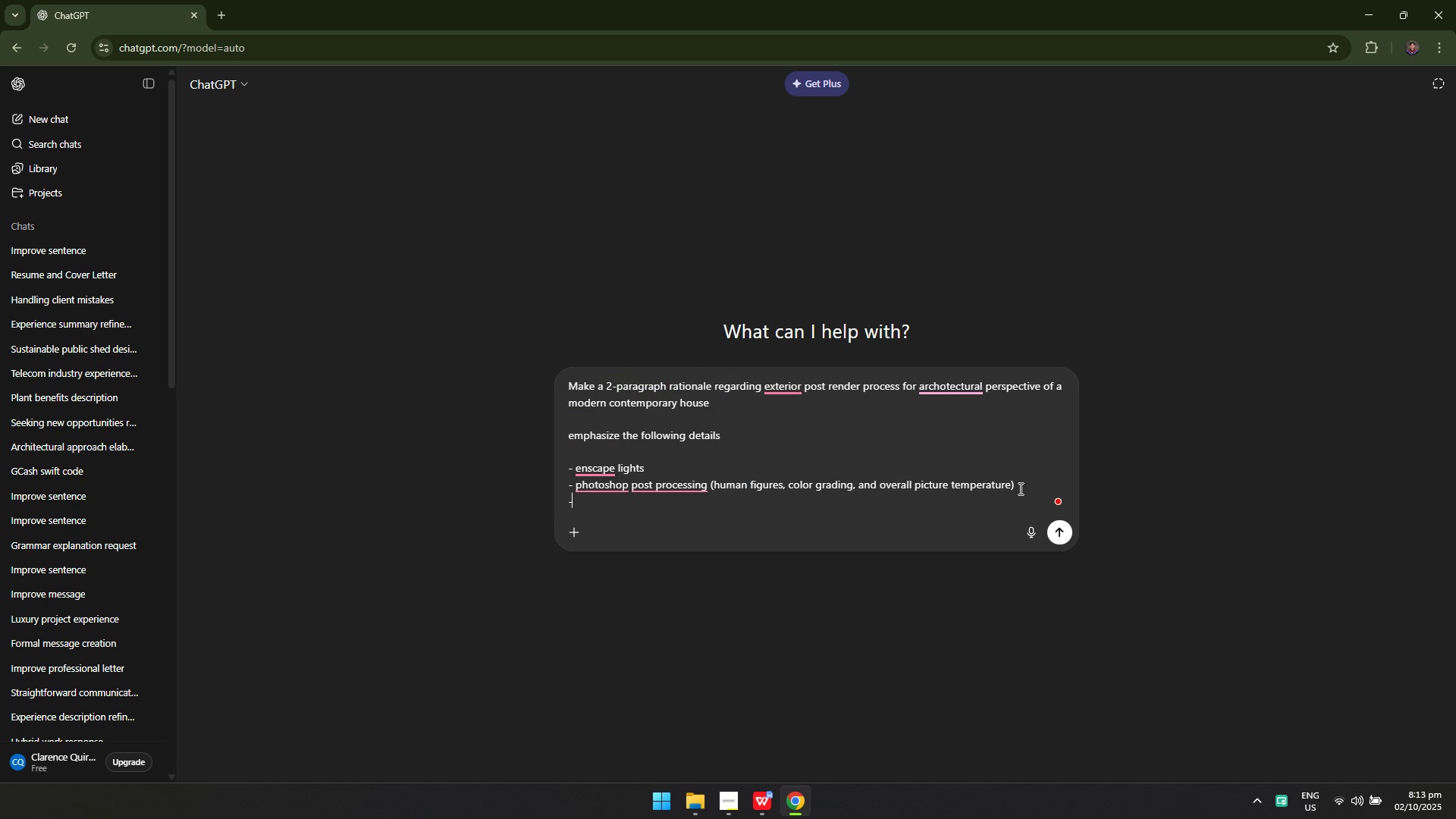 
key(Minus)
 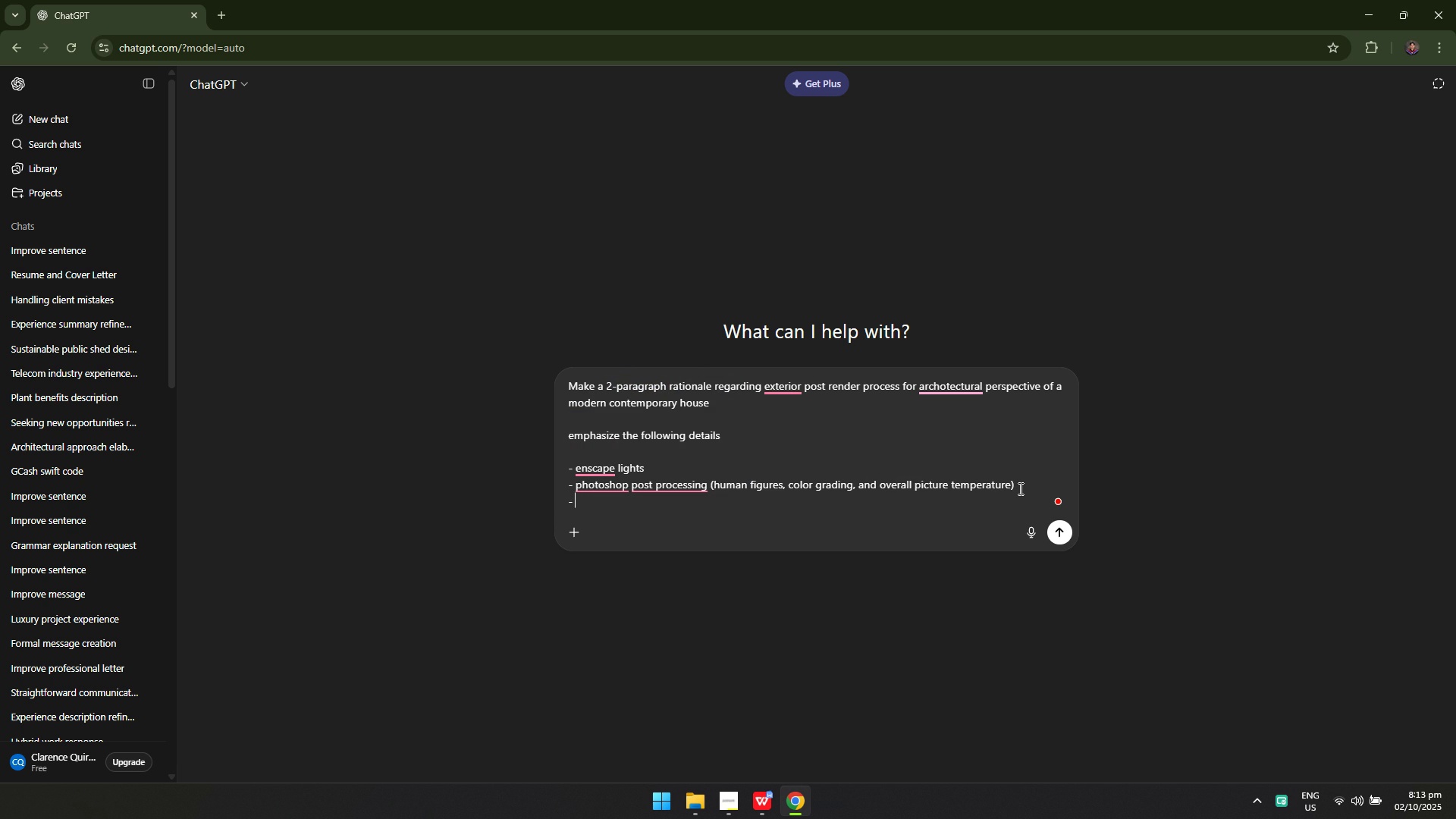 
key(Space)
 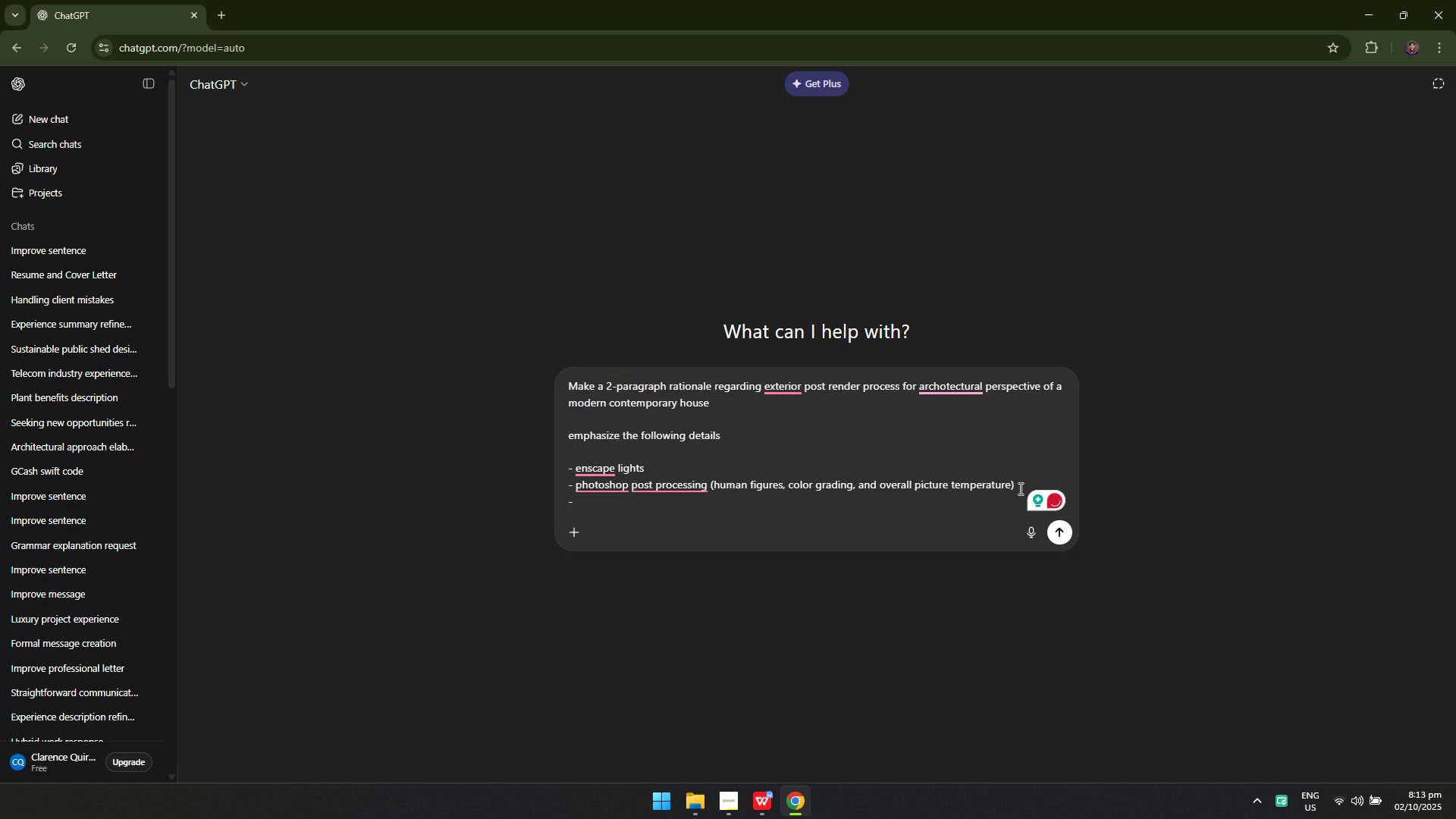 
type(landscapes)
 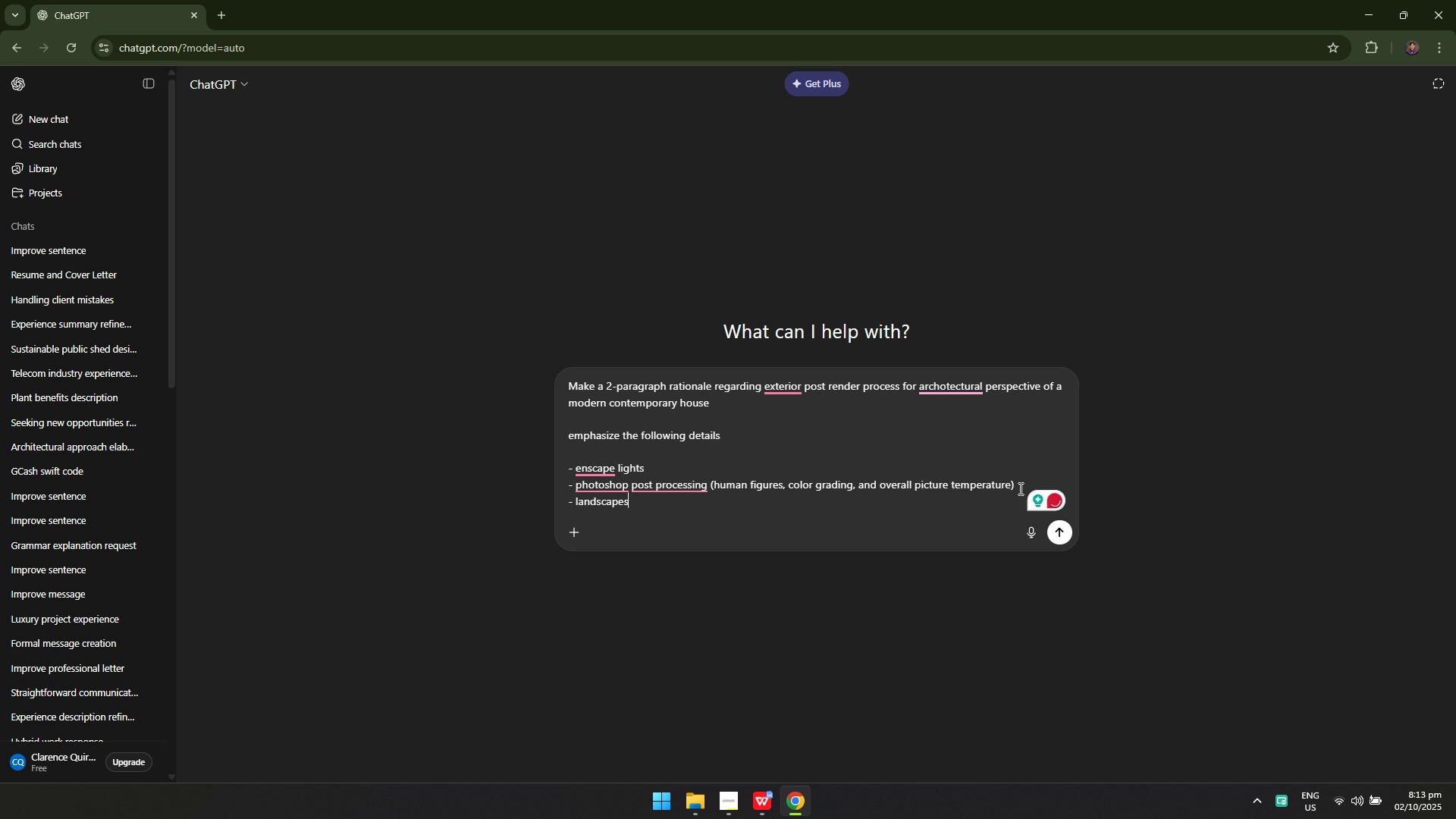 
key(Shift+ShiftLeft)
 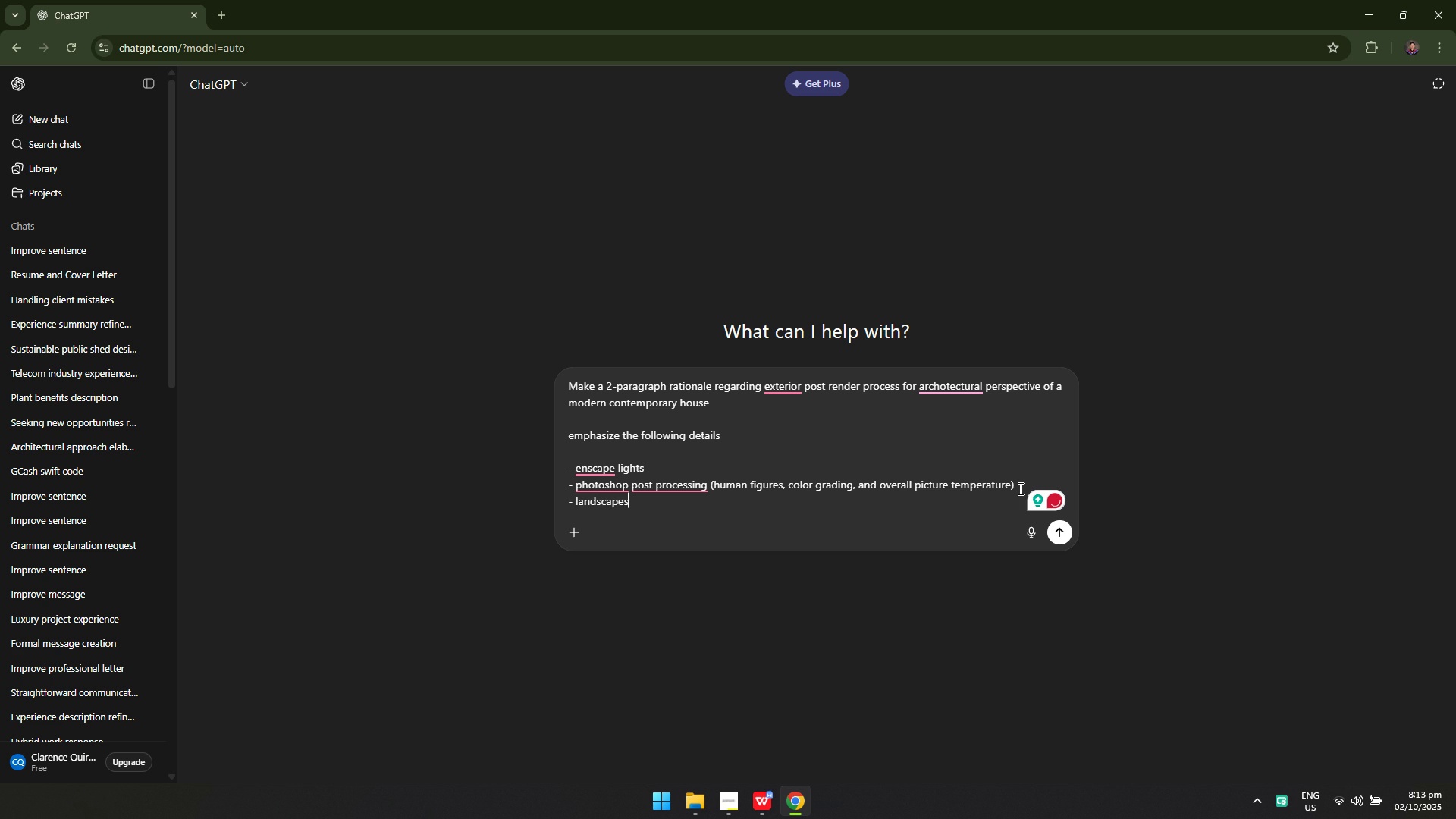 
key(Shift+Enter)
 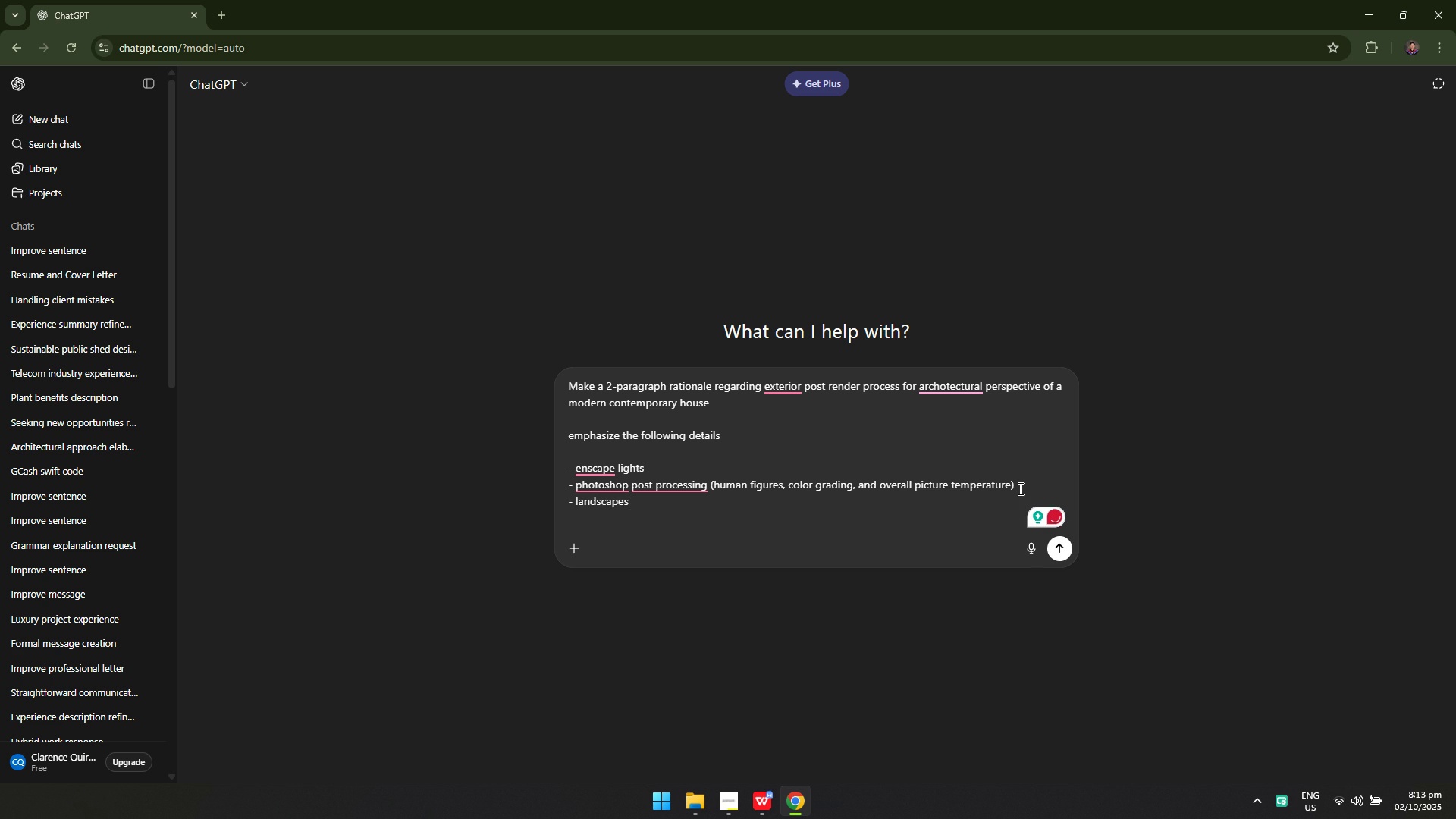 
type(- architectural finishes (wood, gra)
key(Backspace)
key(Backspace)
key(Backspace)
type(concrete, paint))
 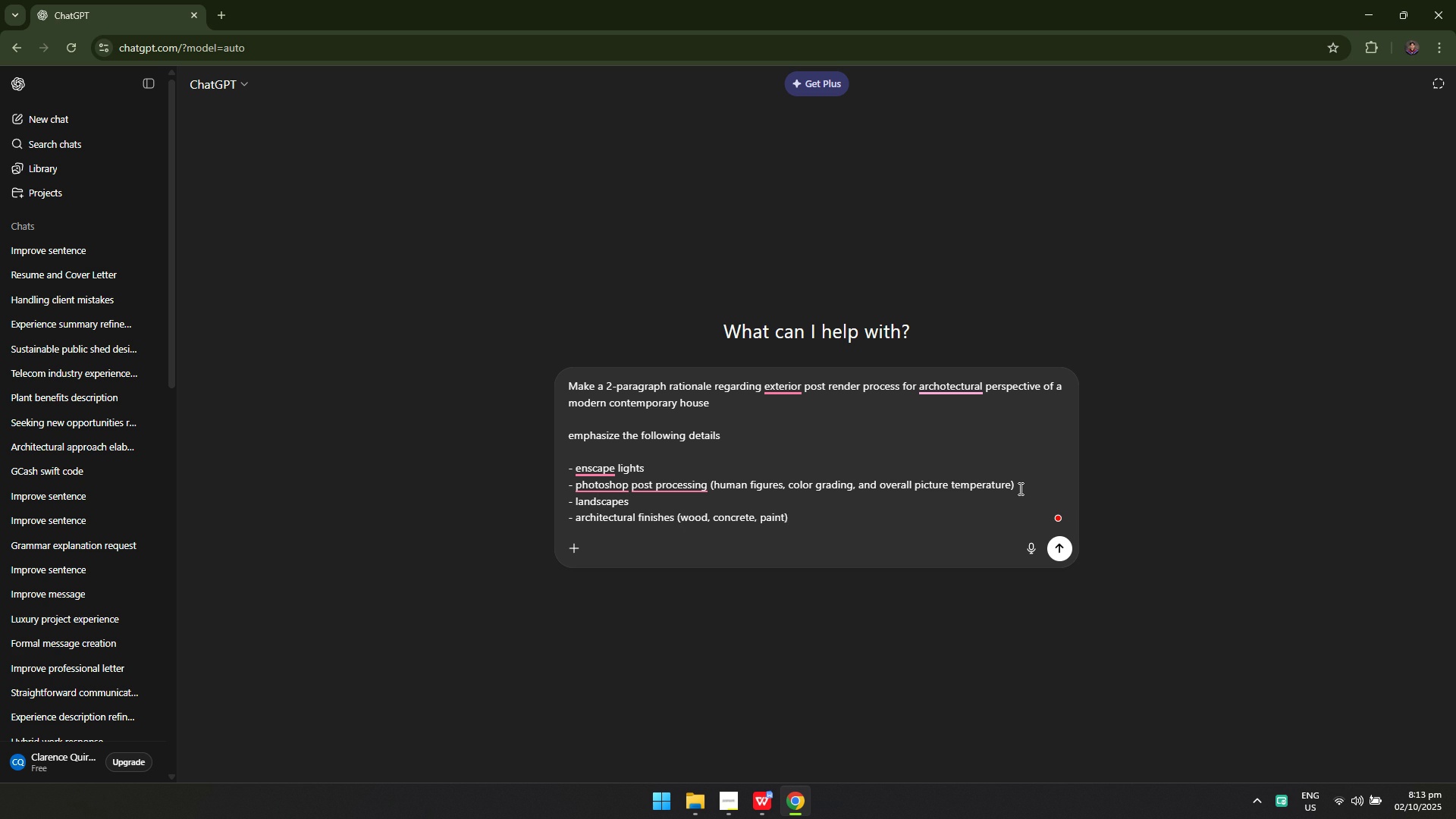 
key(Enter)
 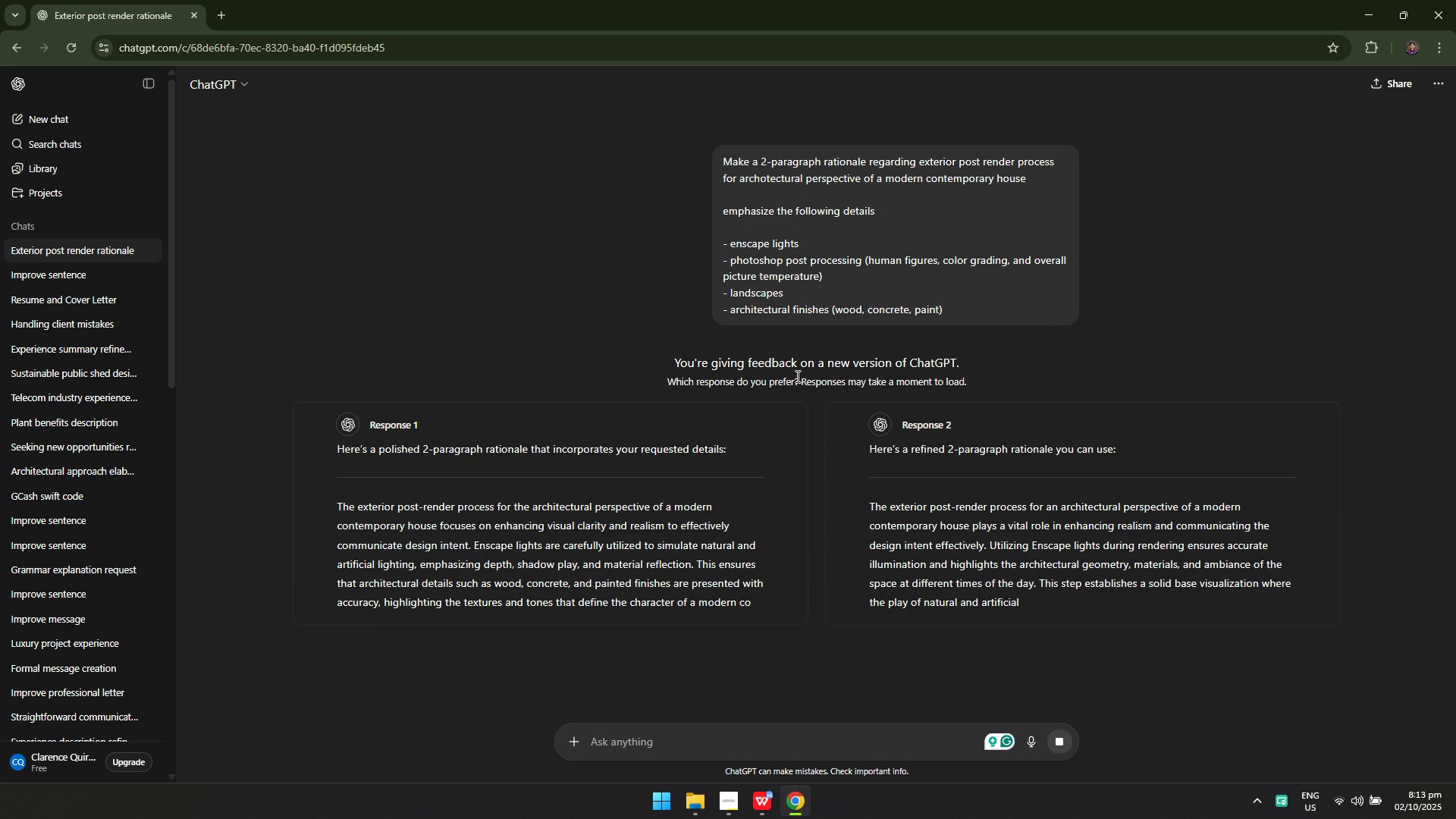 
wait(5.28)
 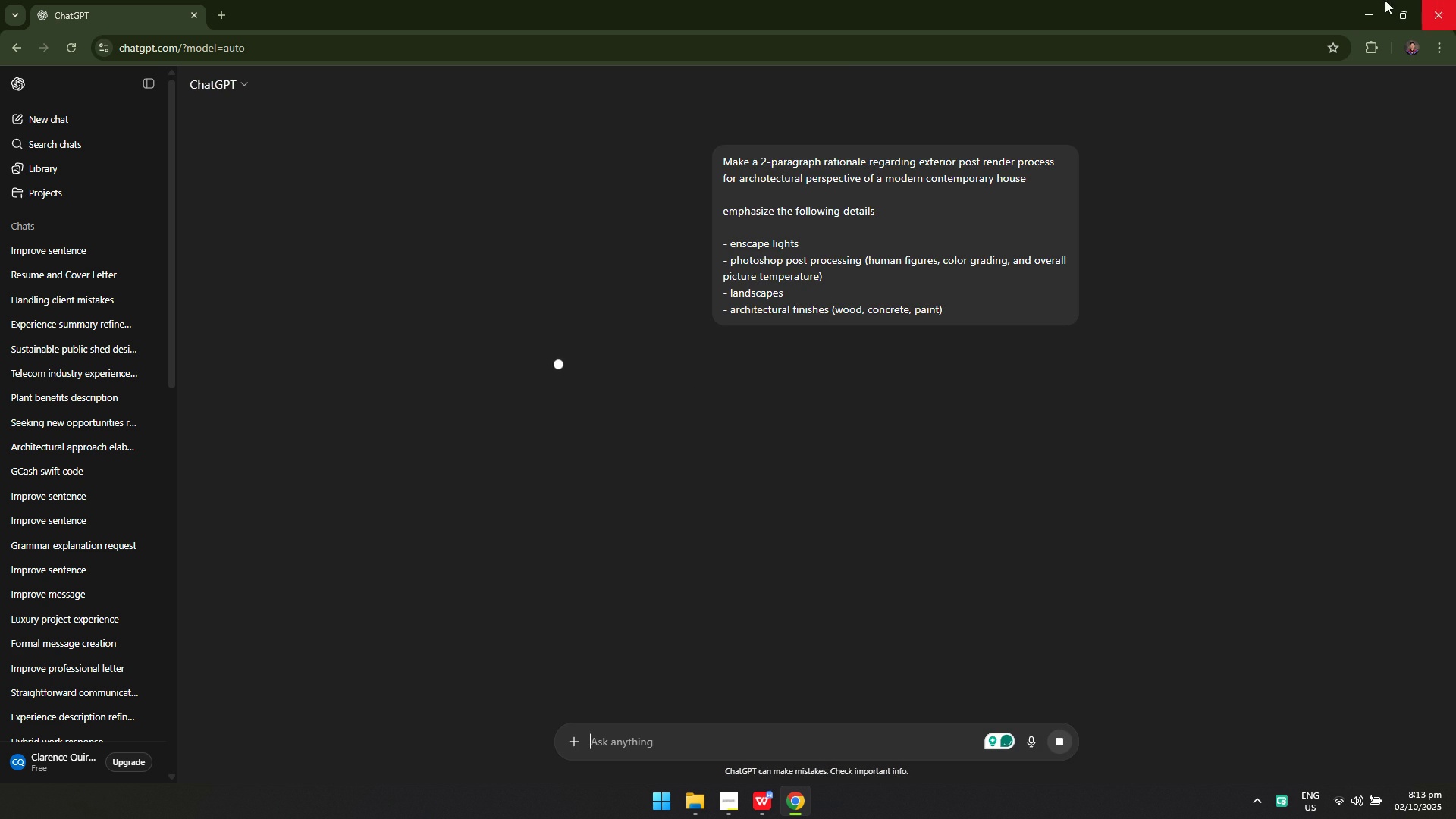 
scroll: coordinate [442, 392], scroll_direction: down, amount: 2.0
 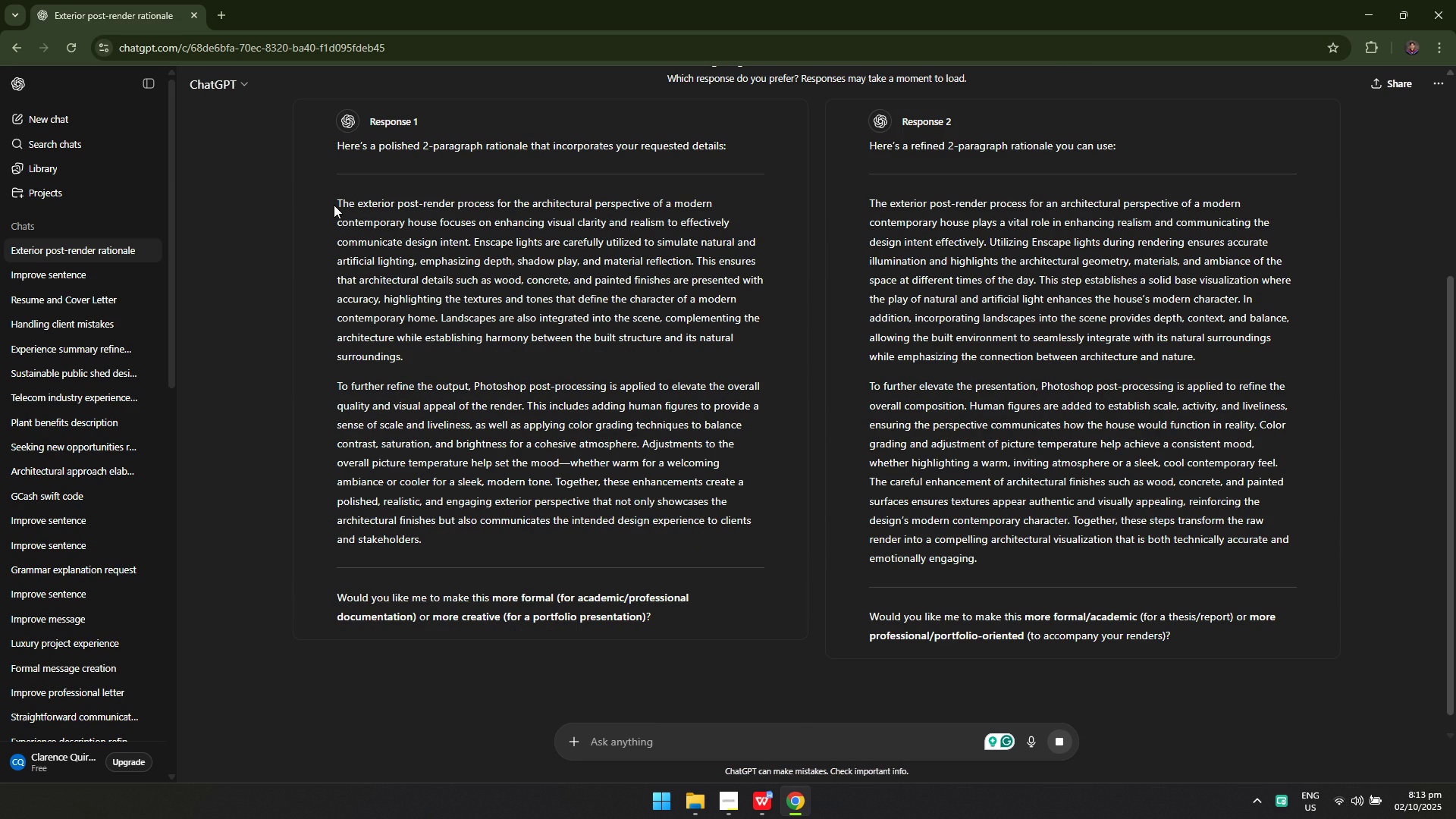 
left_click_drag(start_coordinate=[333, 202], to_coordinate=[497, 539])
 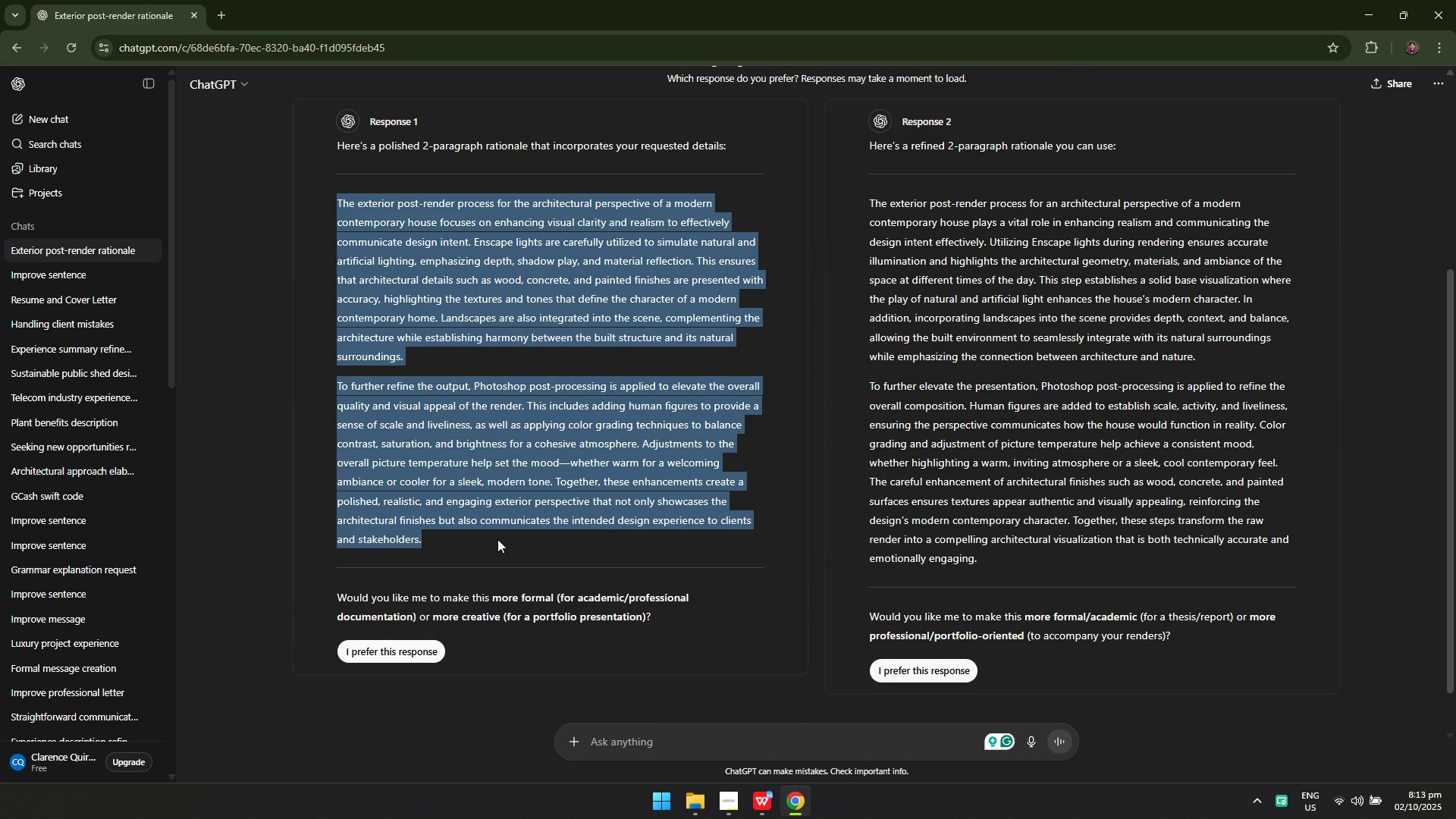 
key(Control+C)
 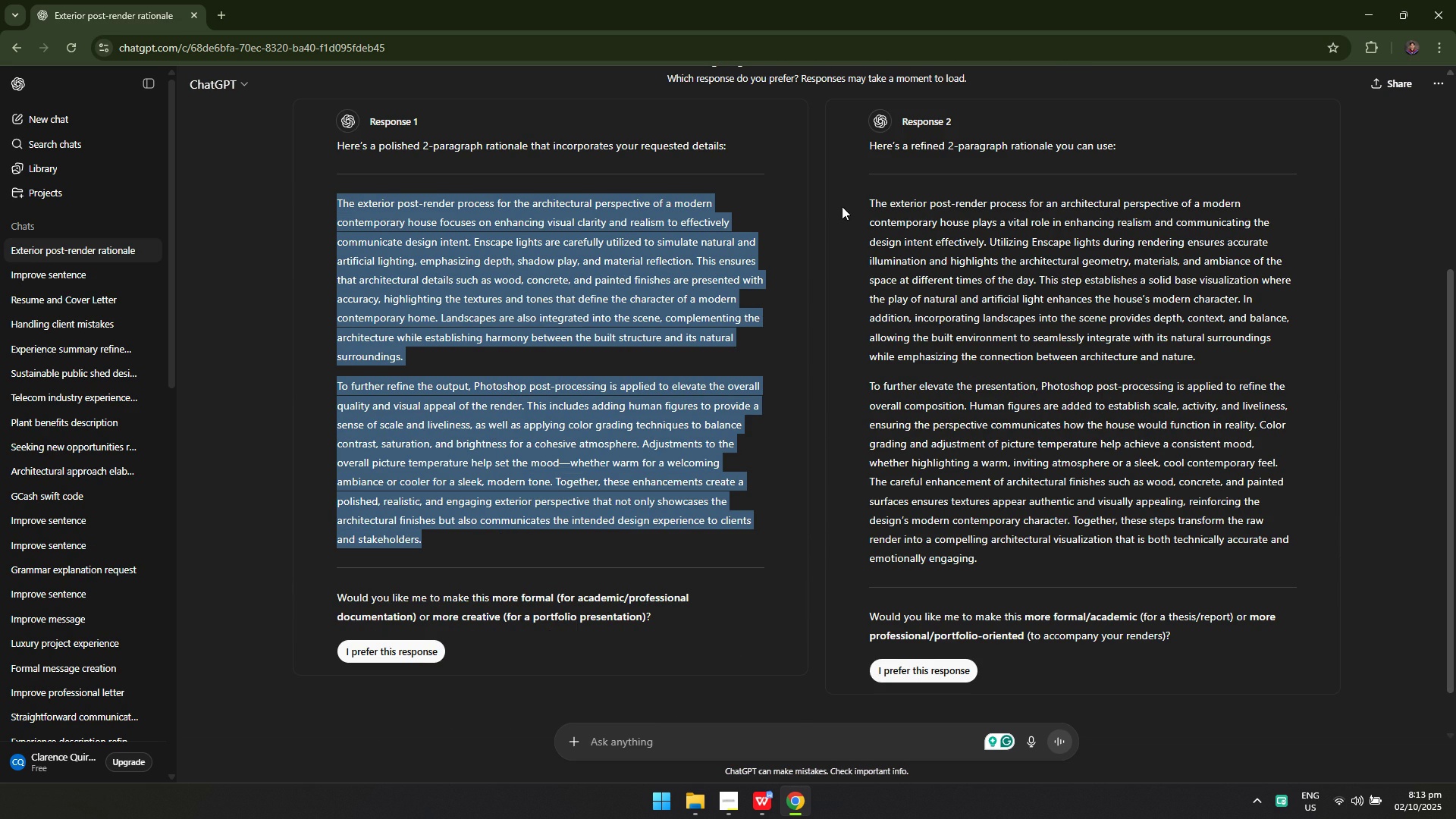 
left_click_drag(start_coordinate=[867, 197], to_coordinate=[1009, 588])
 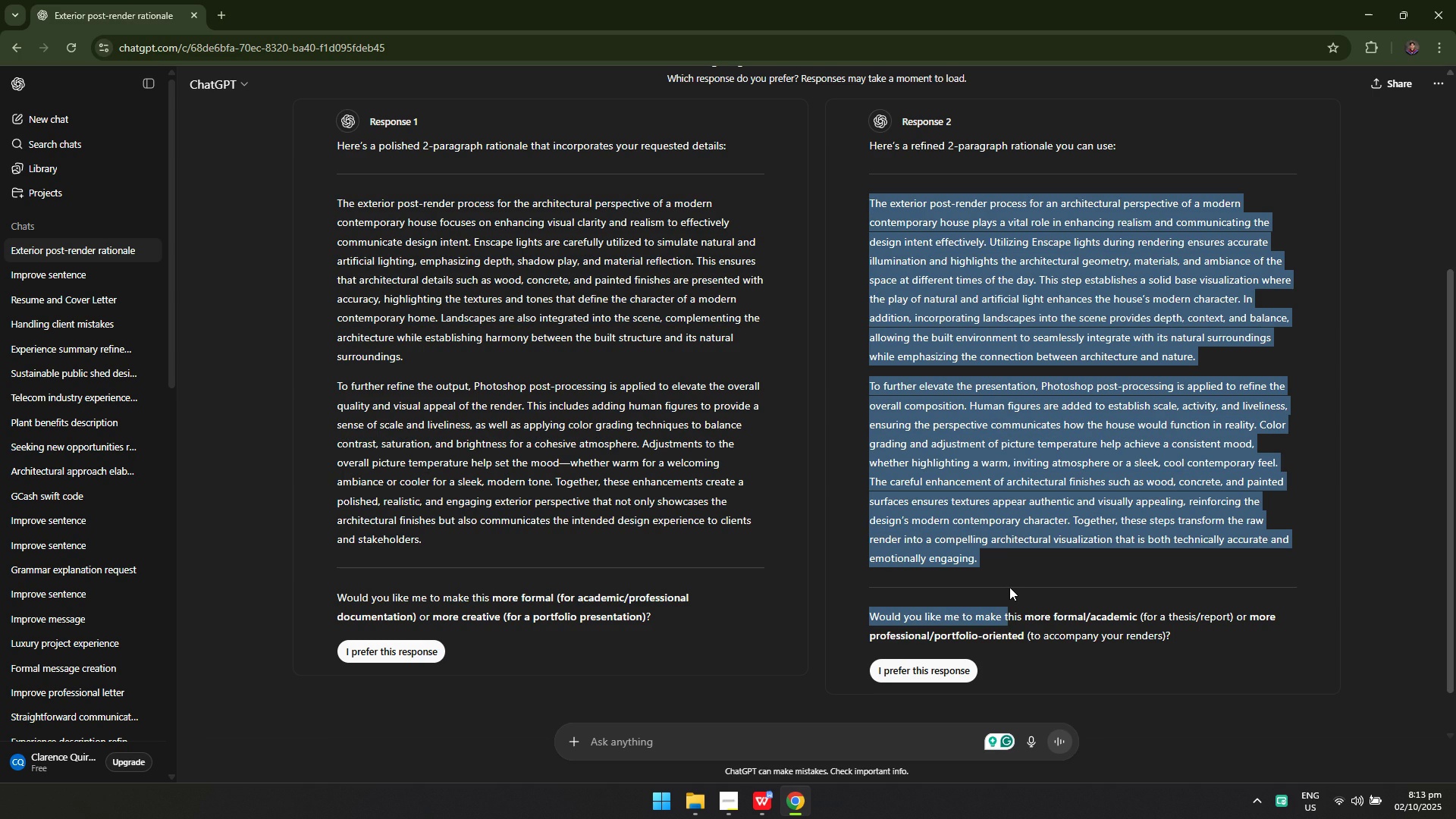 
key(Control+C)
 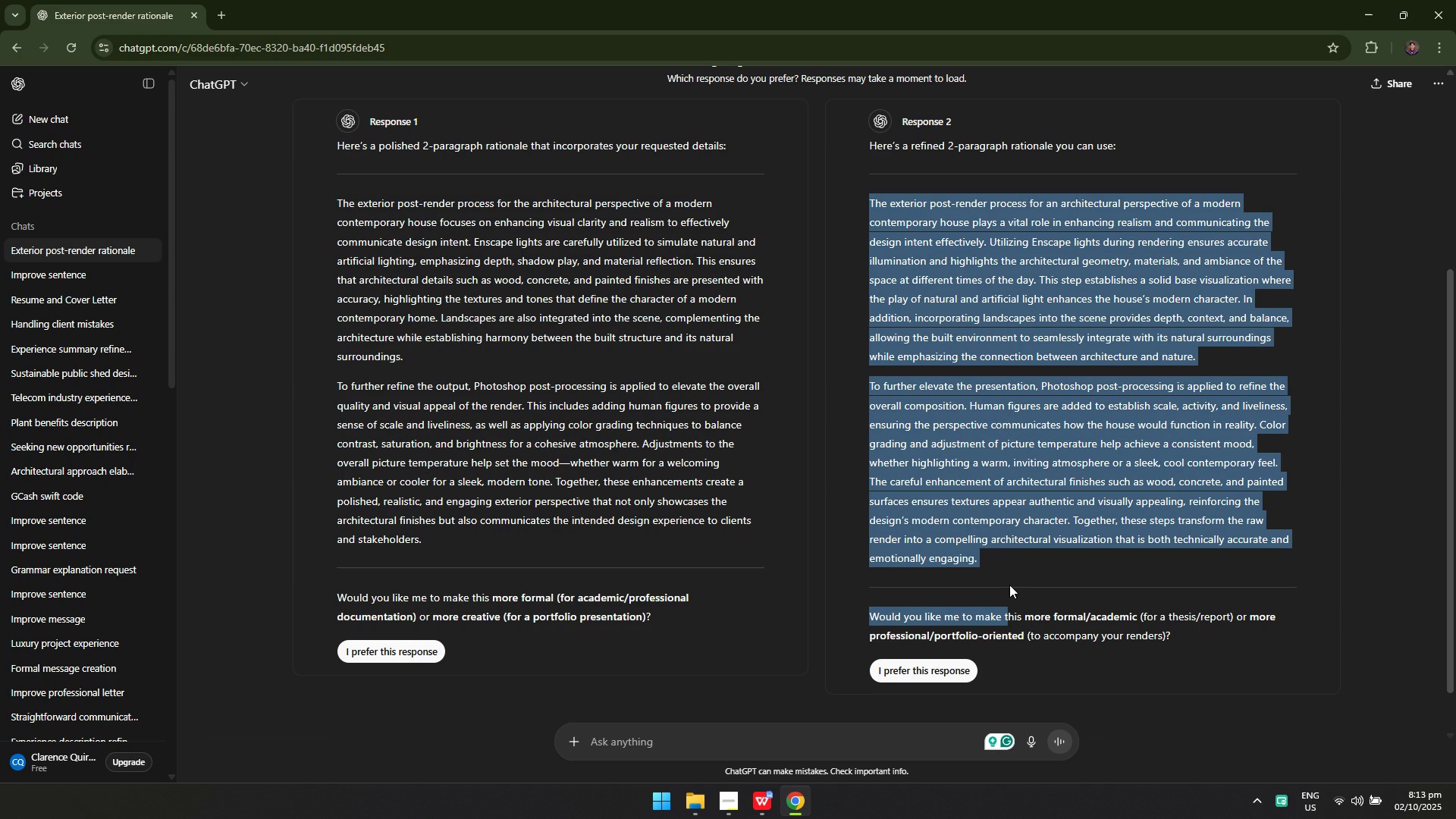 
key(Control+C)
 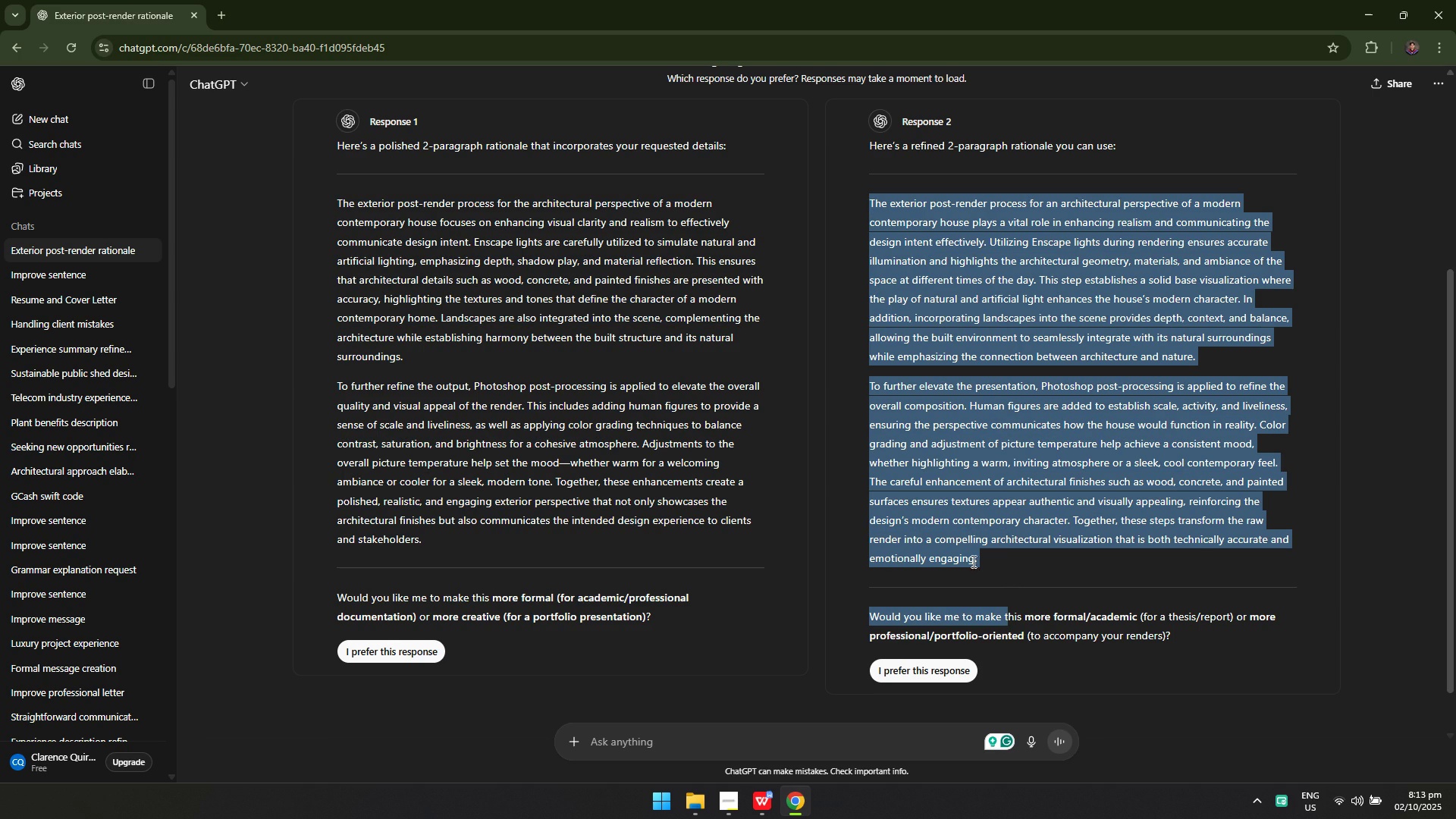 
key(Alt+Tab)
 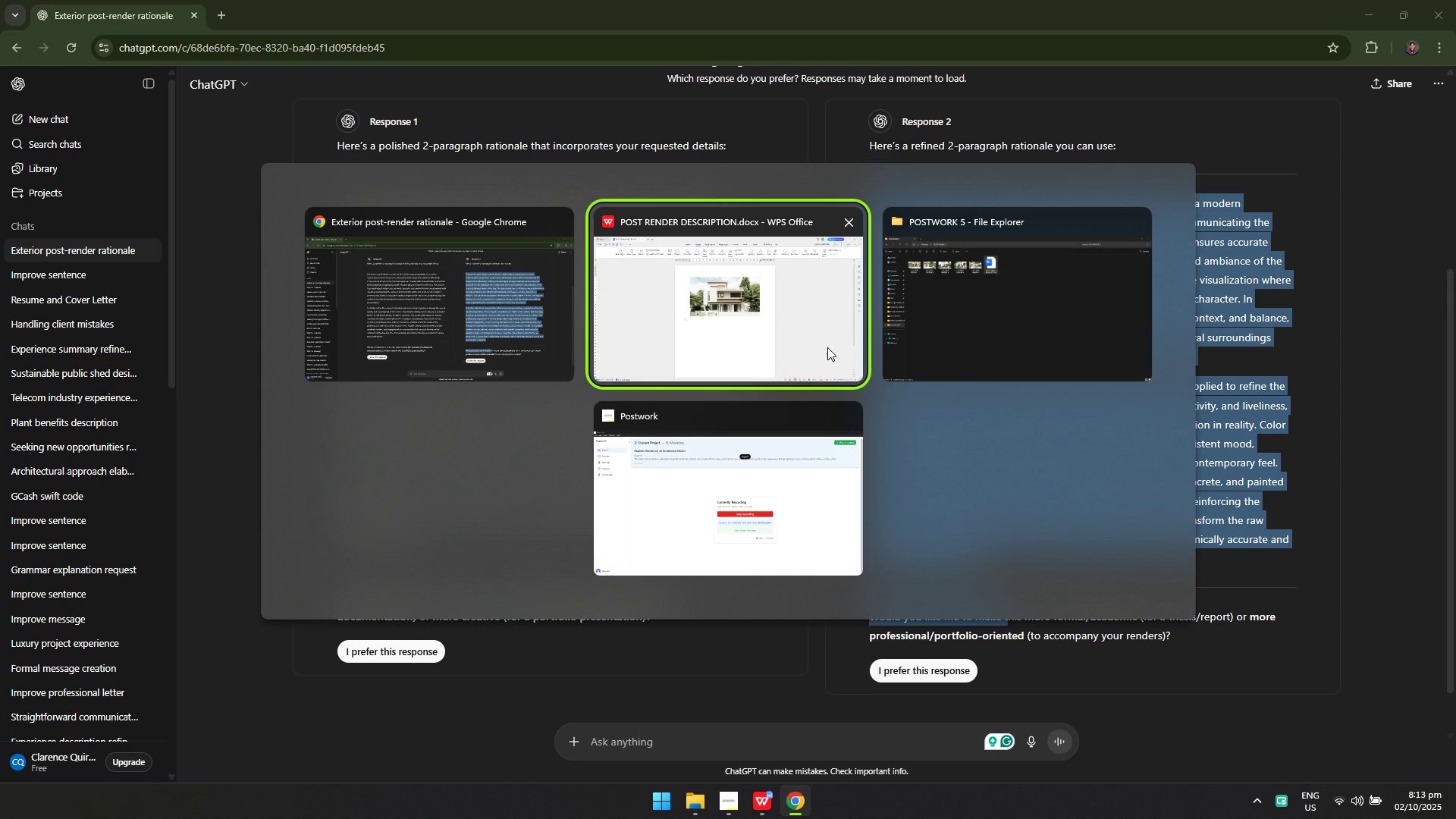 
left_click([782, 323])
 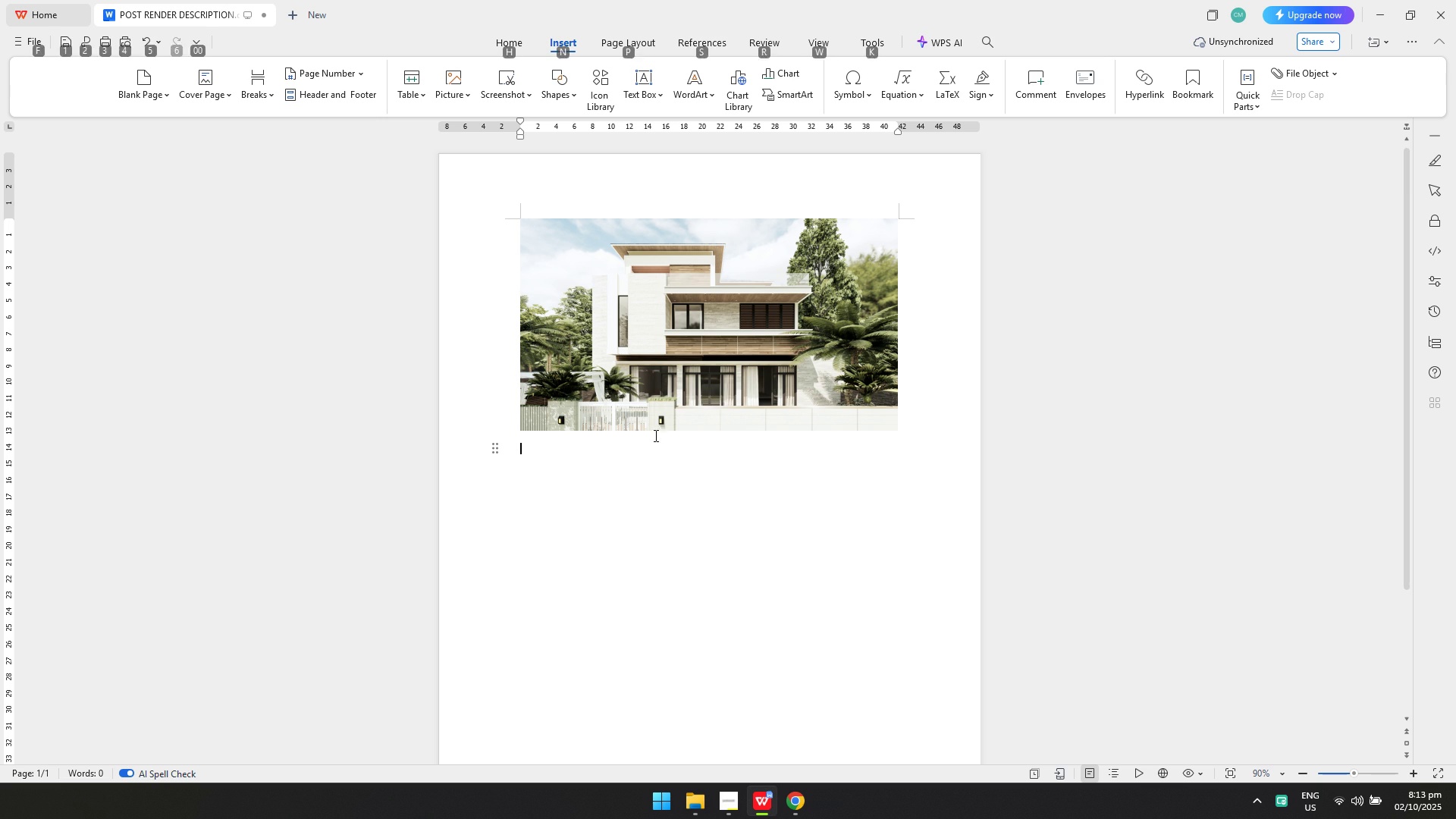 
key(Control+ControlLeft)
 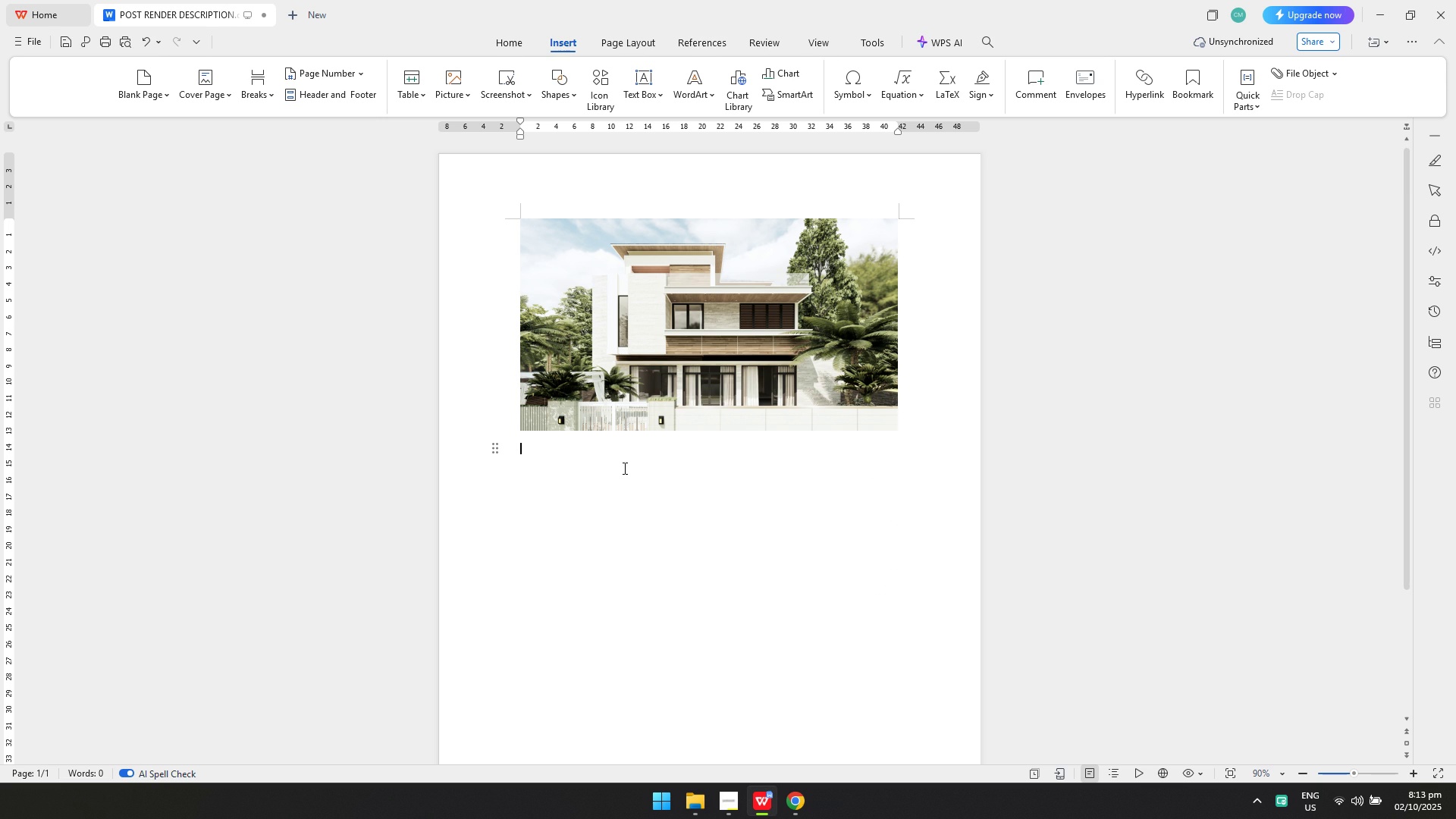 
key(Control+V)
 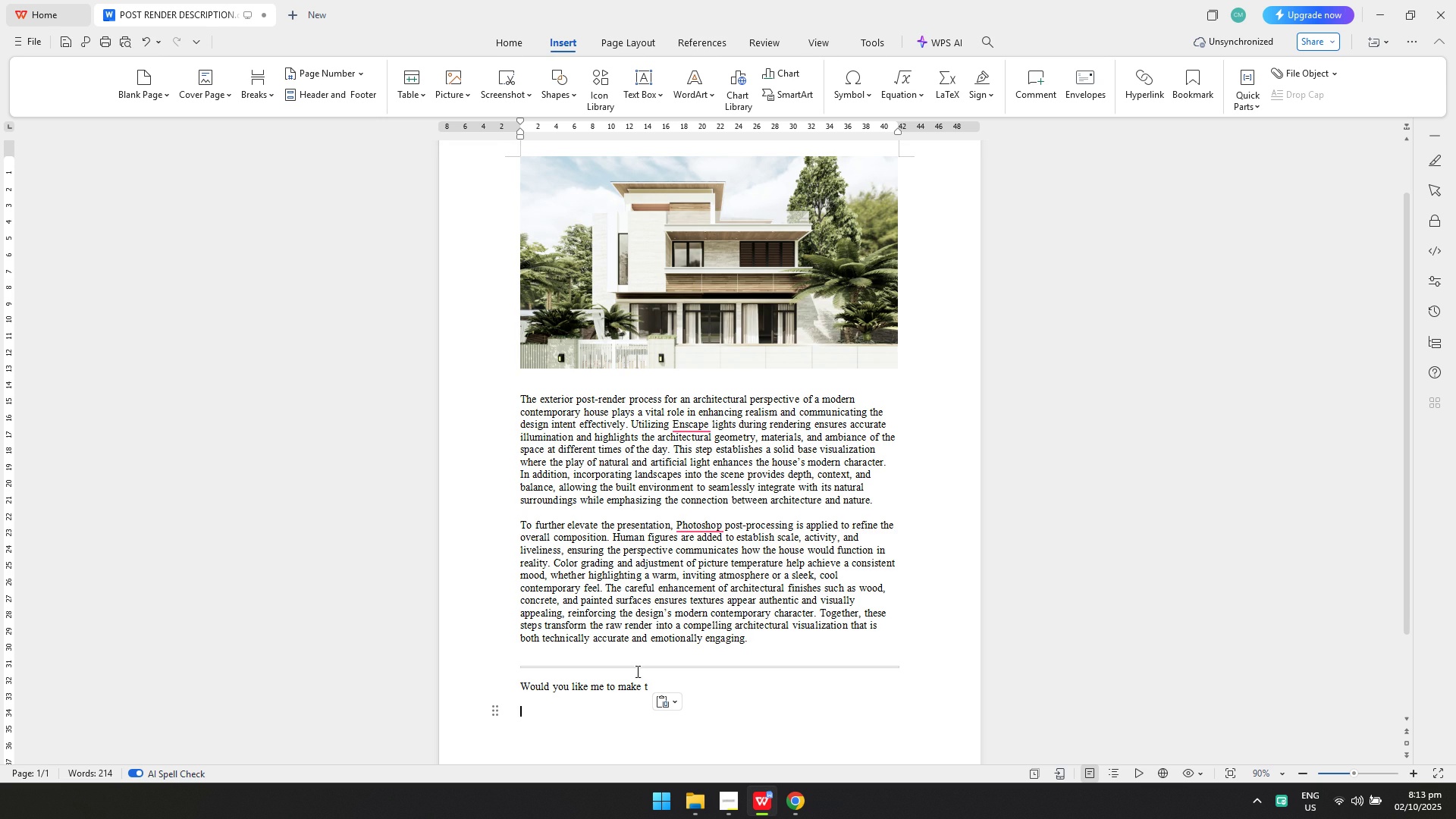 
left_click_drag(start_coordinate=[692, 686], to_coordinate=[498, 669])
 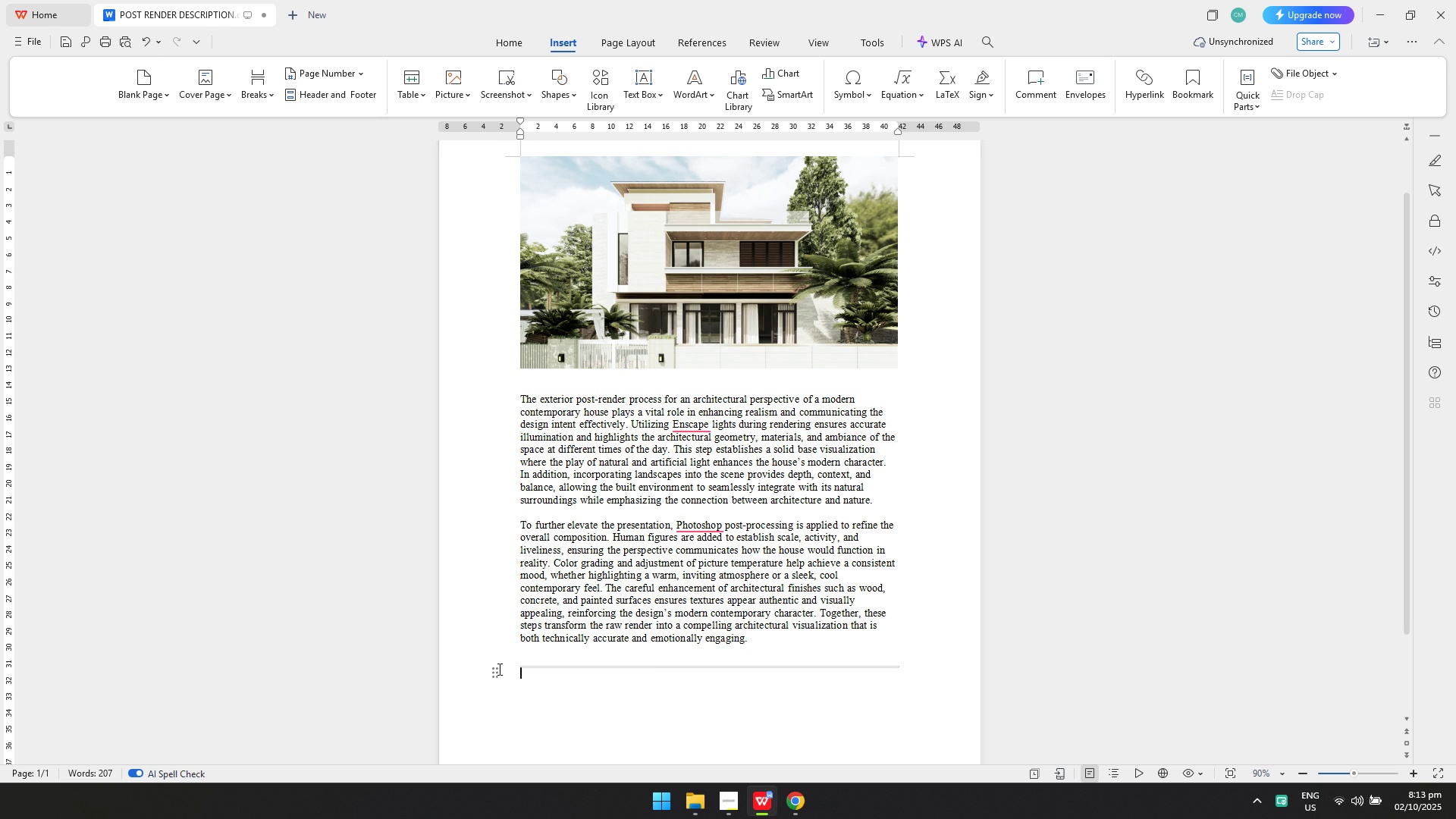 
key(Backspace)
 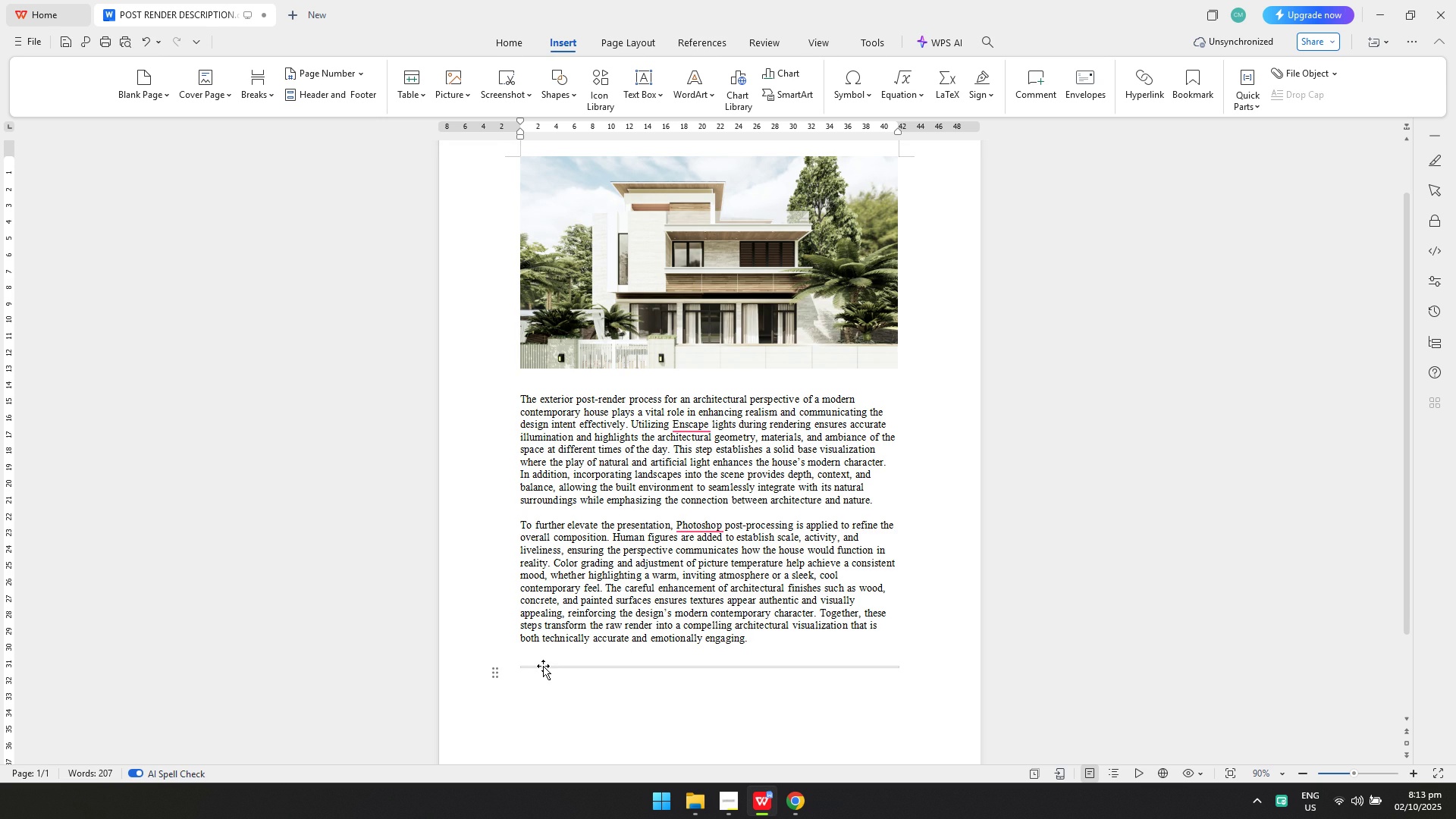 
left_click([543, 666])
 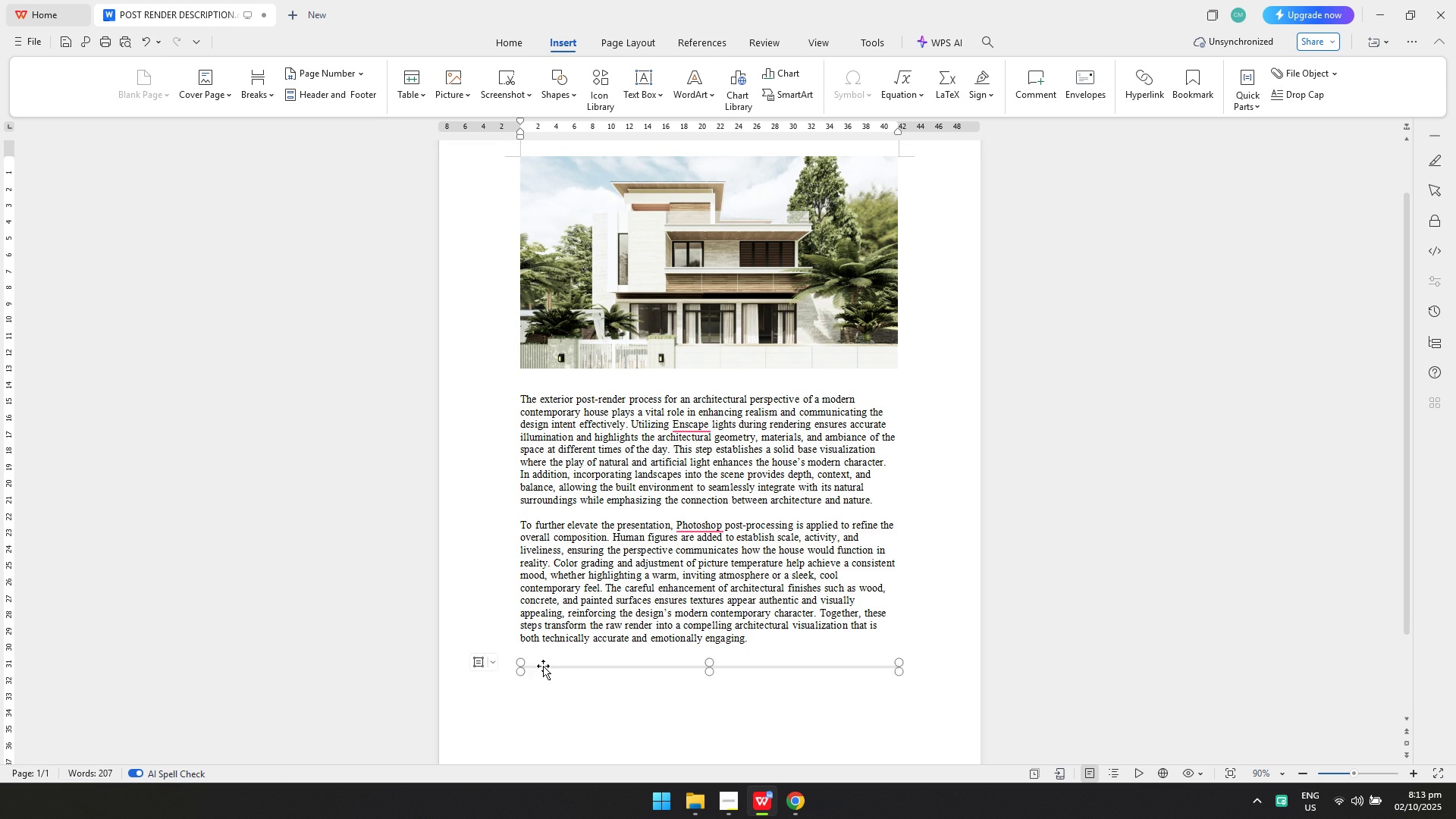 
key(Backspace)
 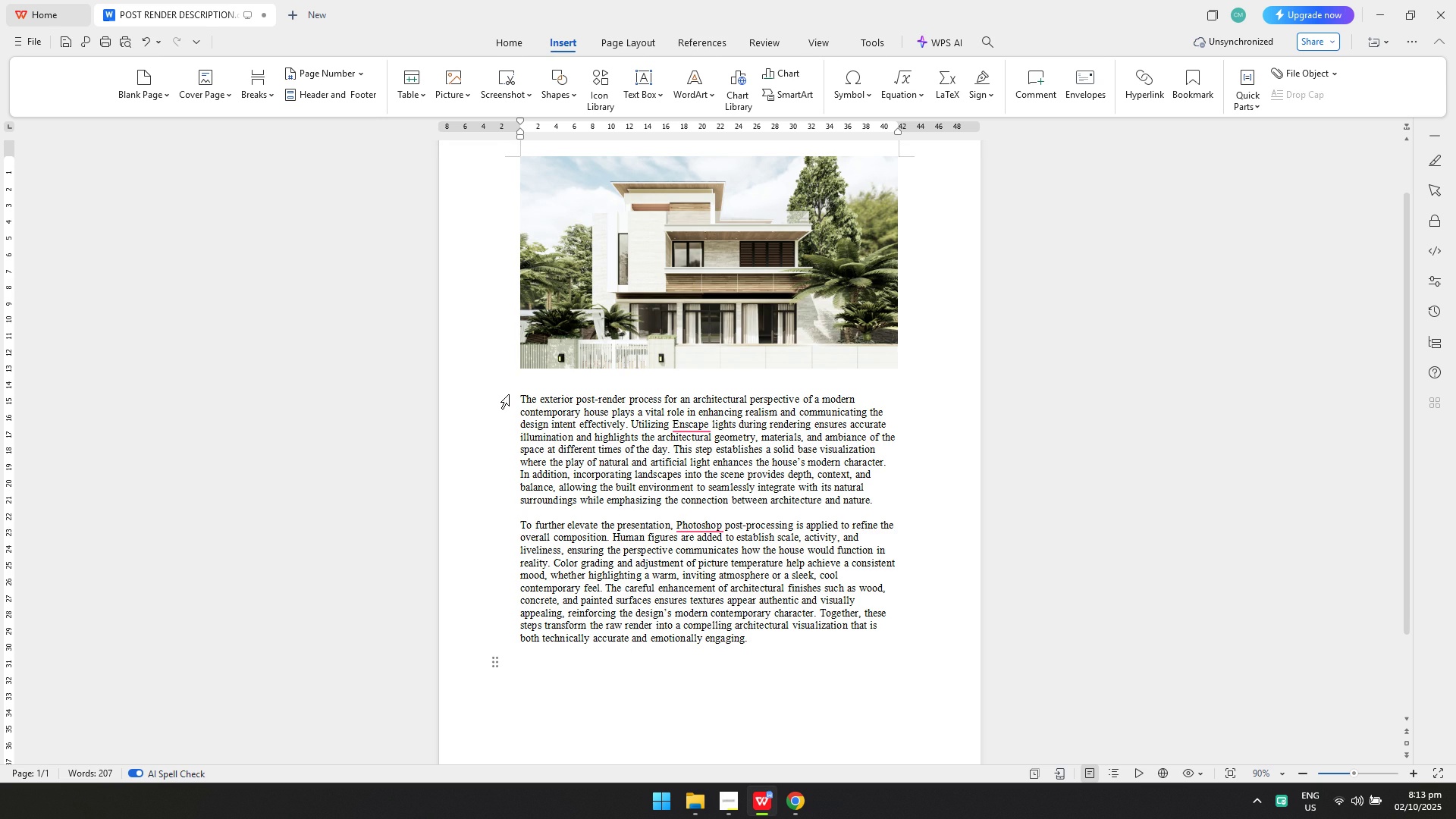 
left_click_drag(start_coordinate=[509, 391], to_coordinate=[826, 637])
 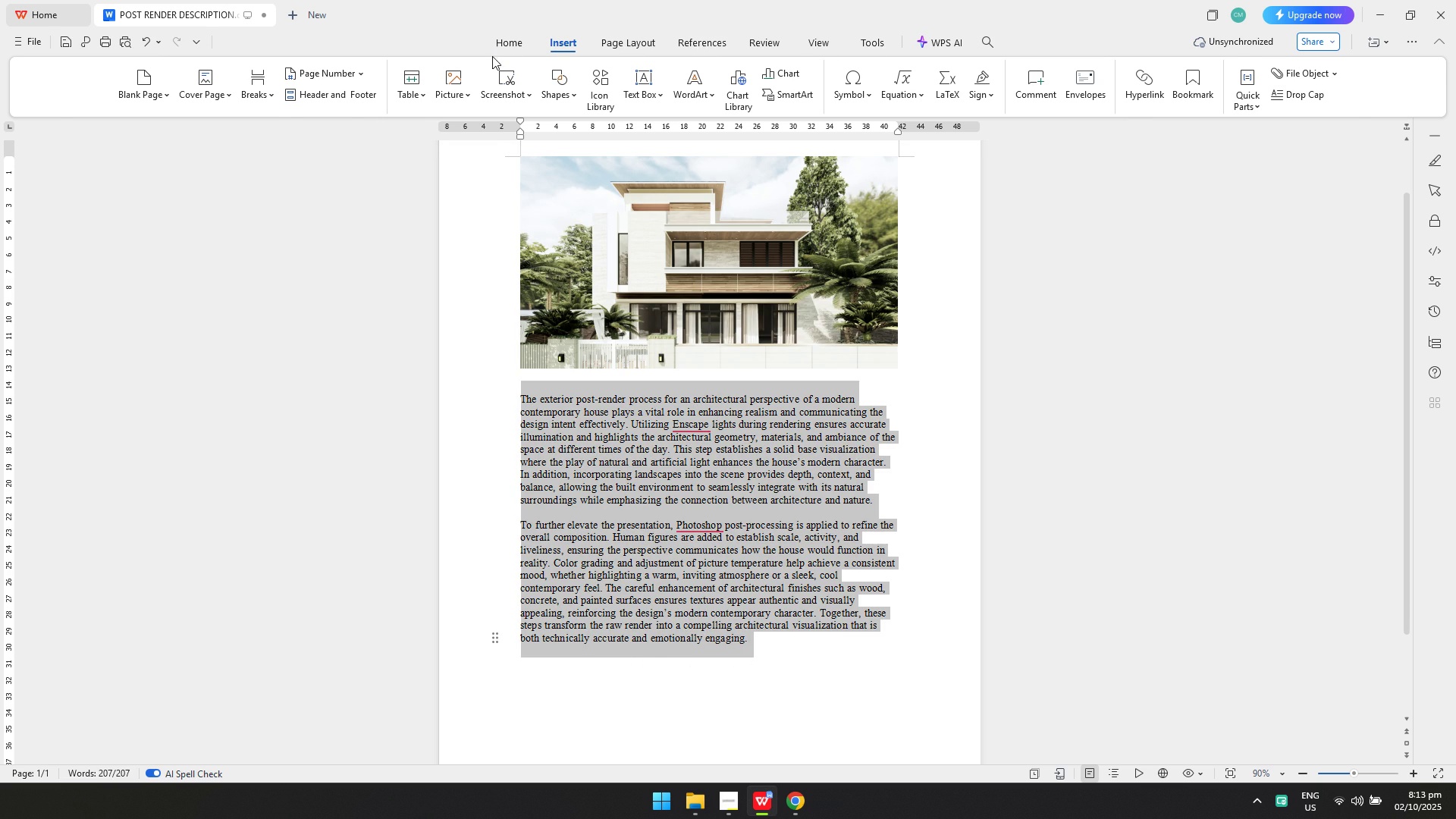 
left_click([493, 49])
 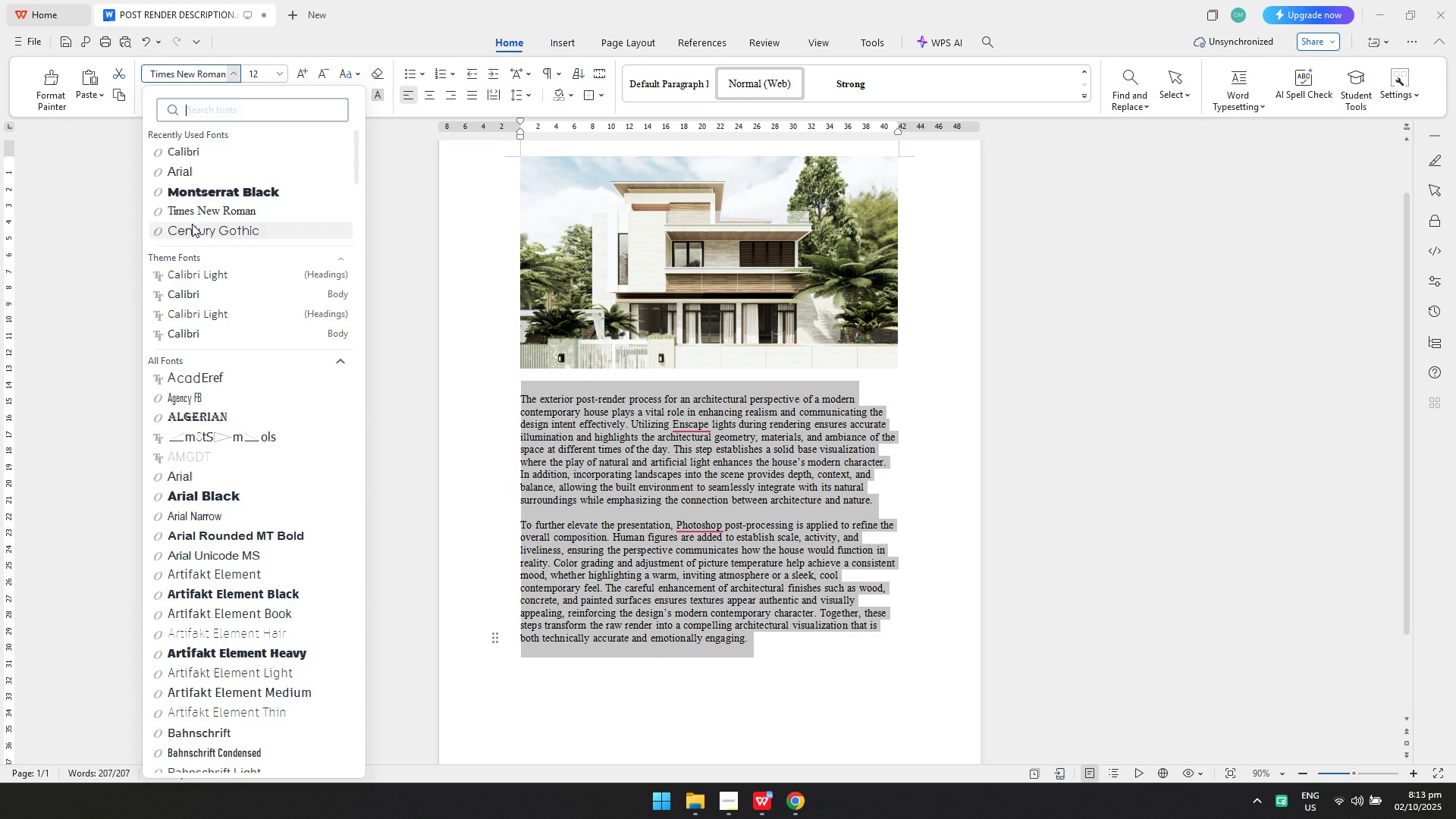 
left_click([190, 149])
 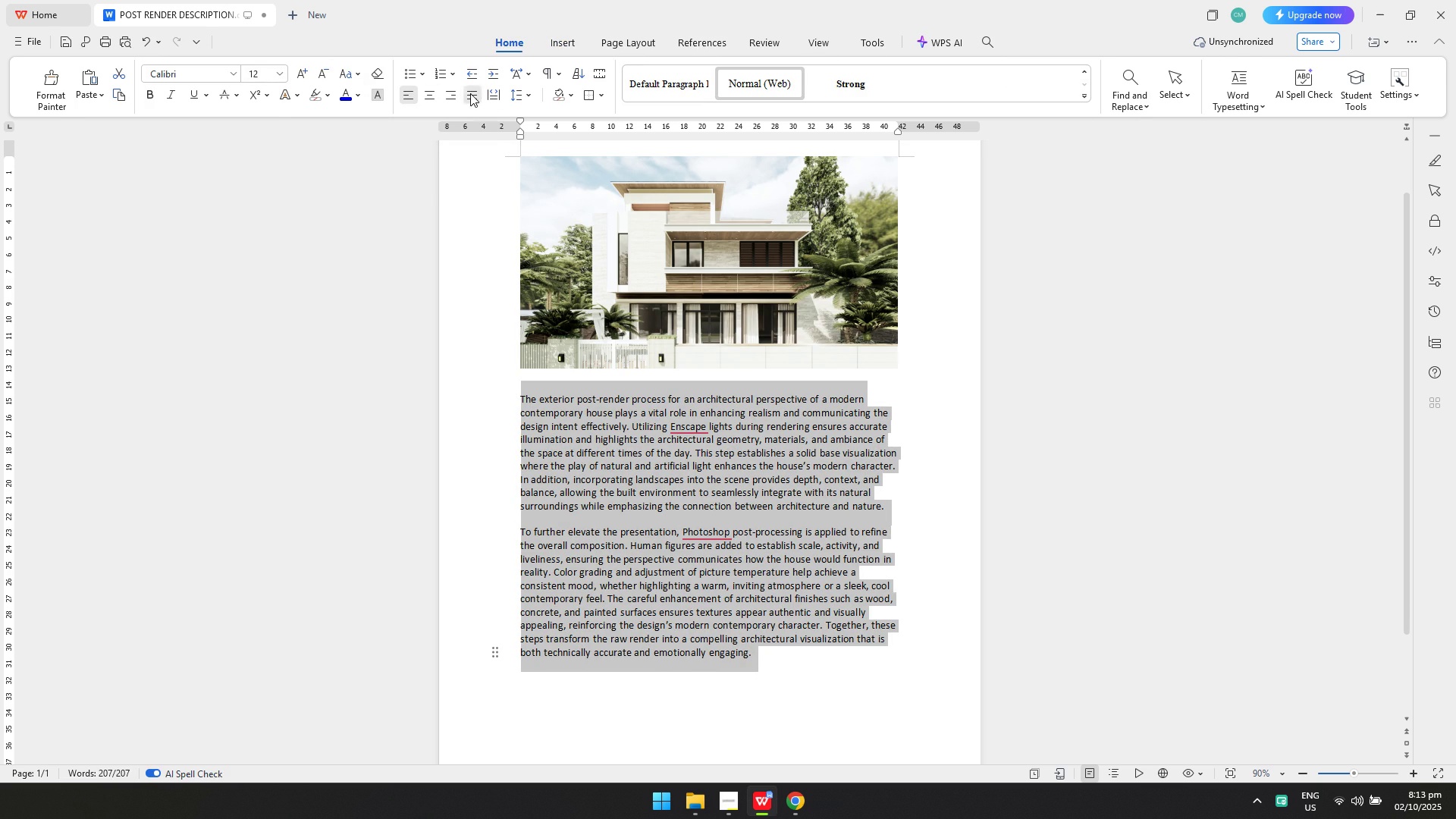 
double_click([624, 413])
 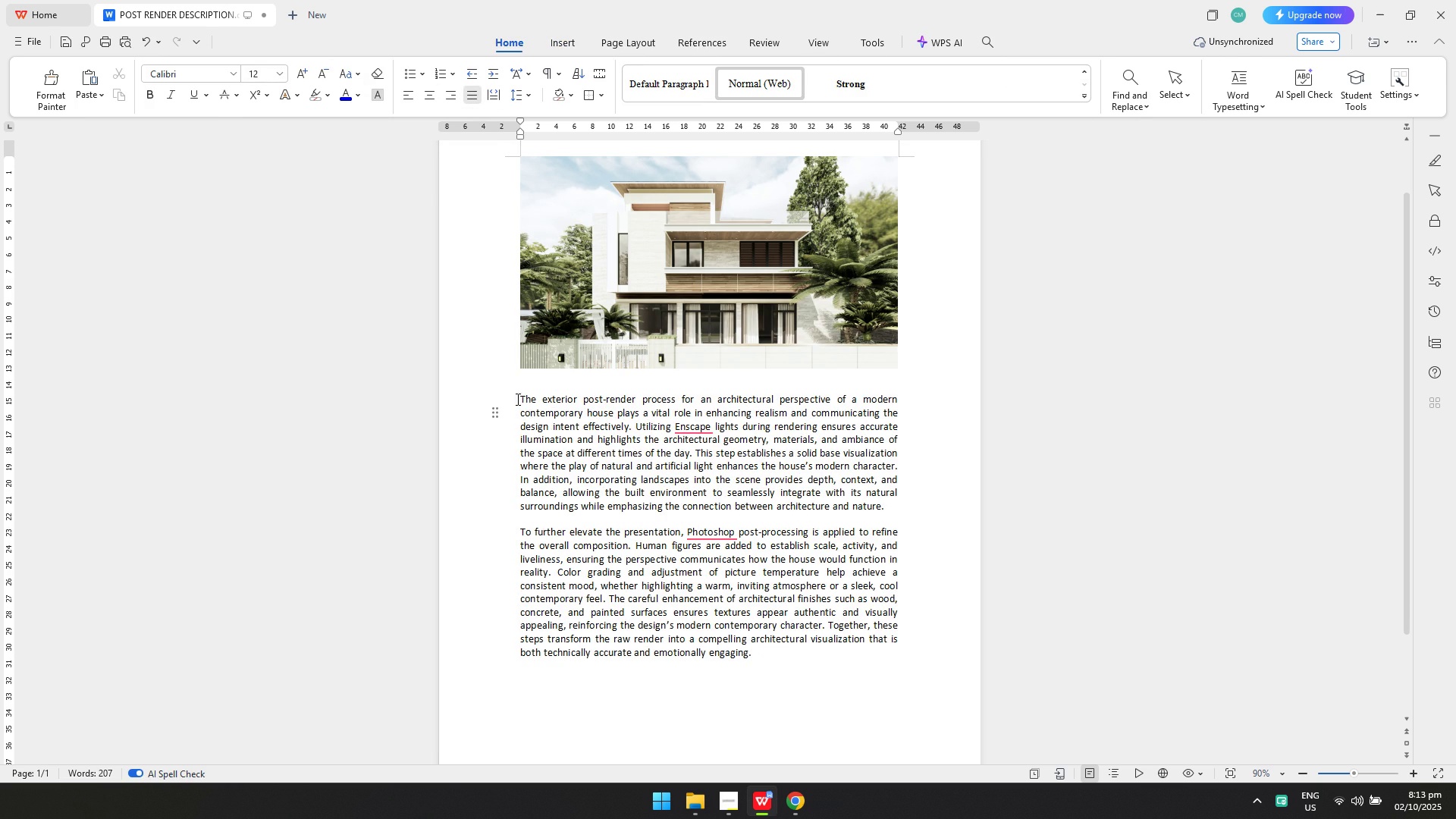 
left_click([516, 399])
 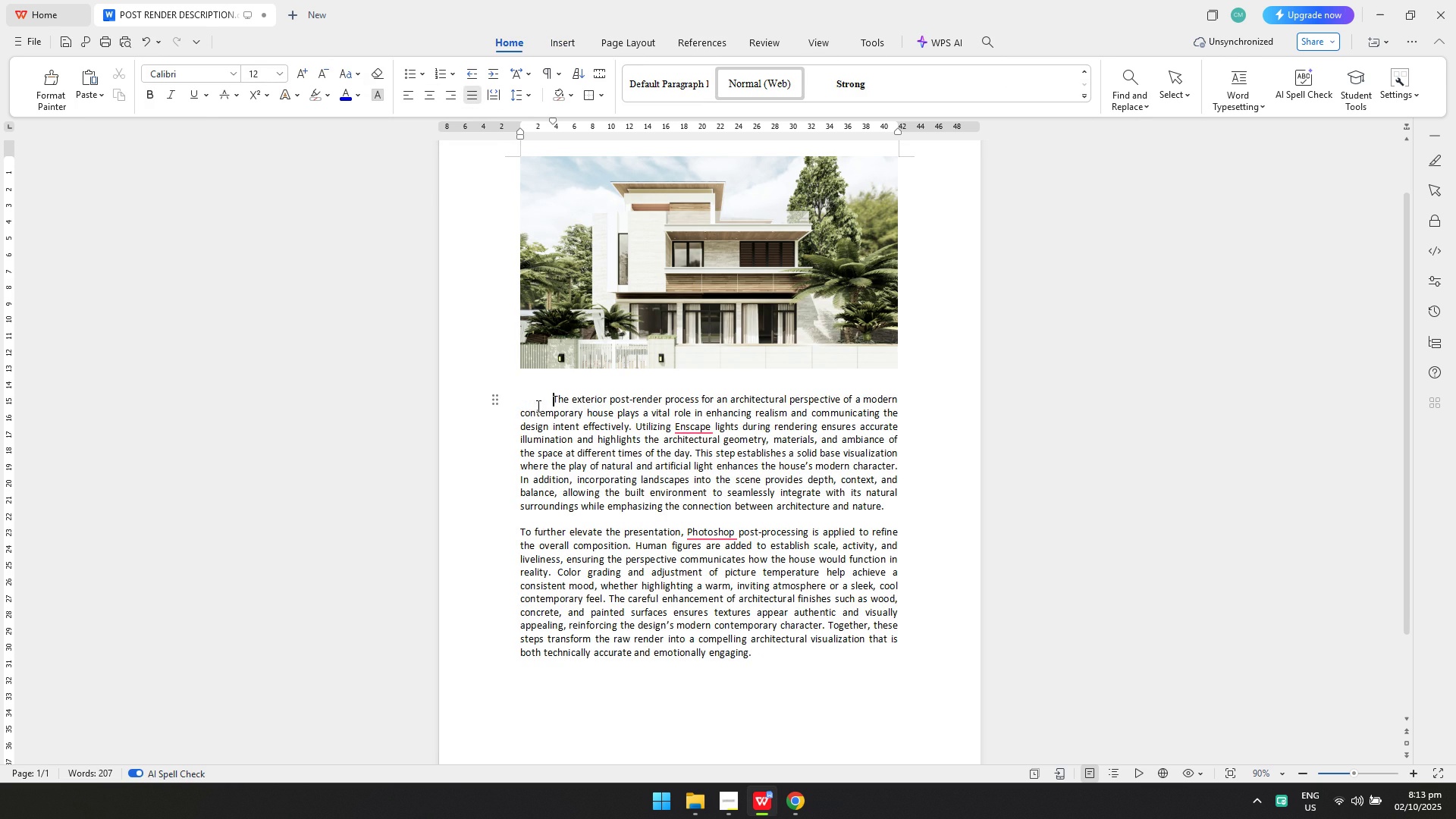 
key(Tab)
 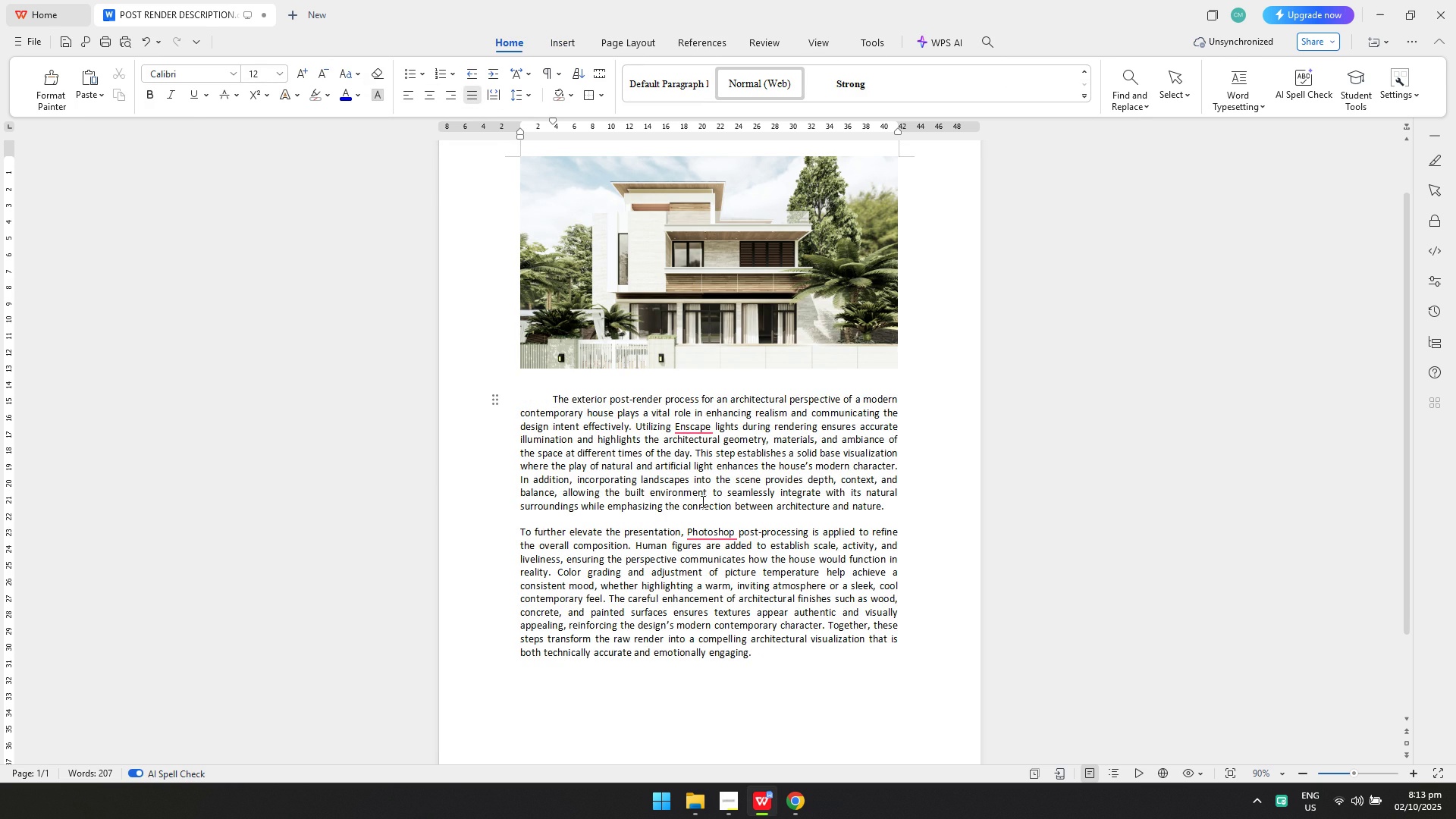 
scroll: coordinate [704, 503], scroll_direction: down, amount: 4.0
 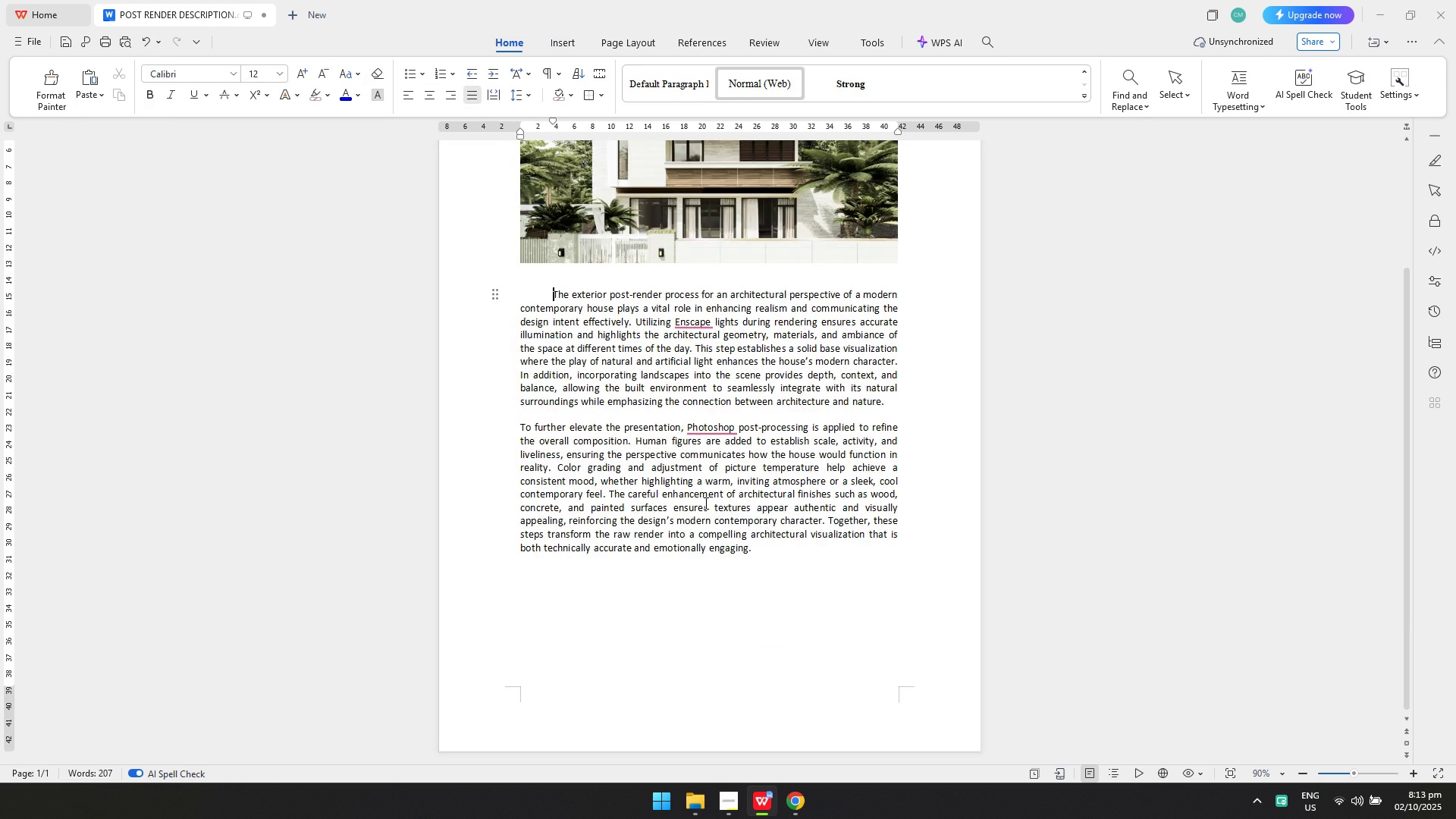 
key(Alt+AltLeft)
 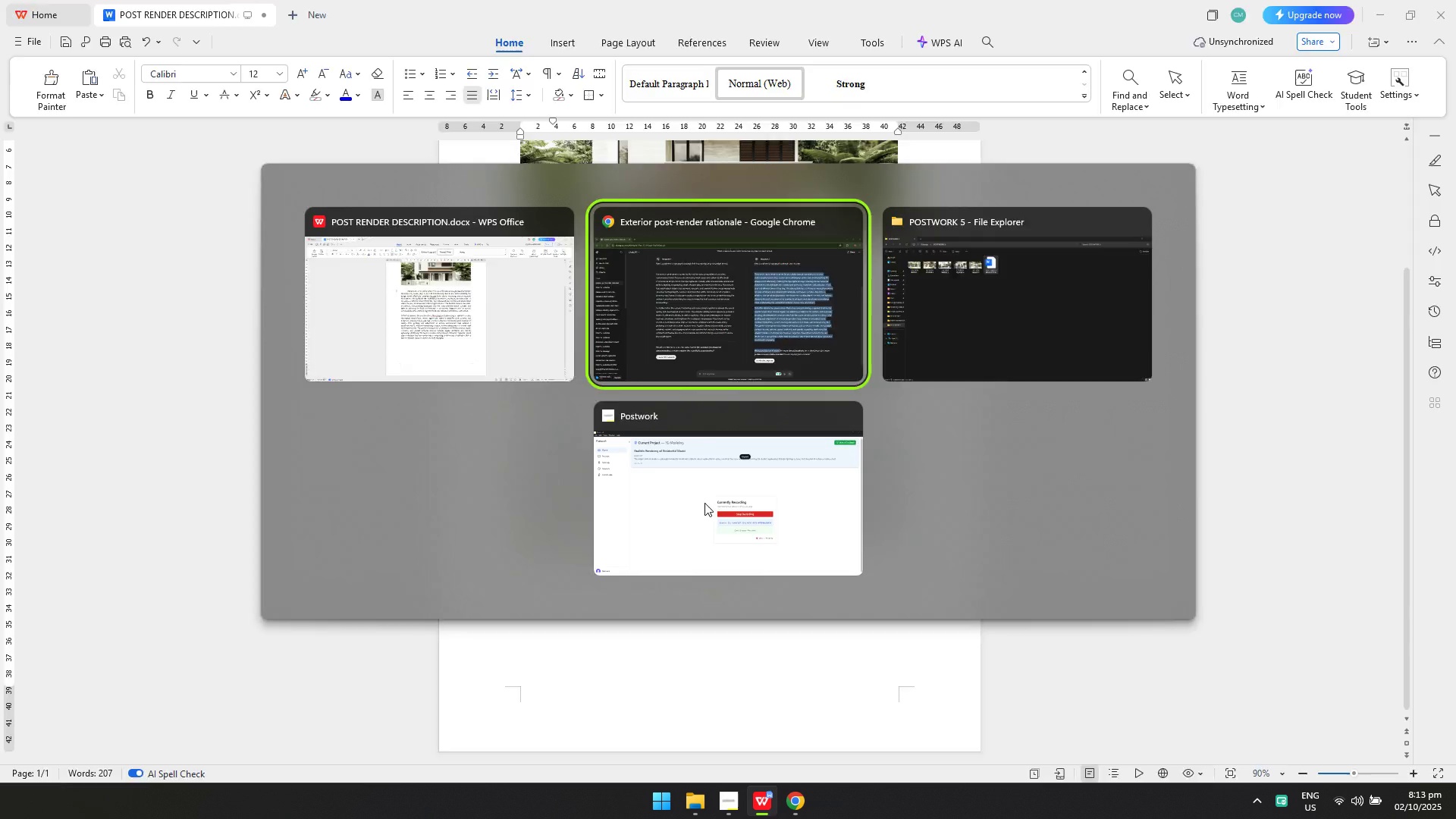 
key(Alt+Tab)
 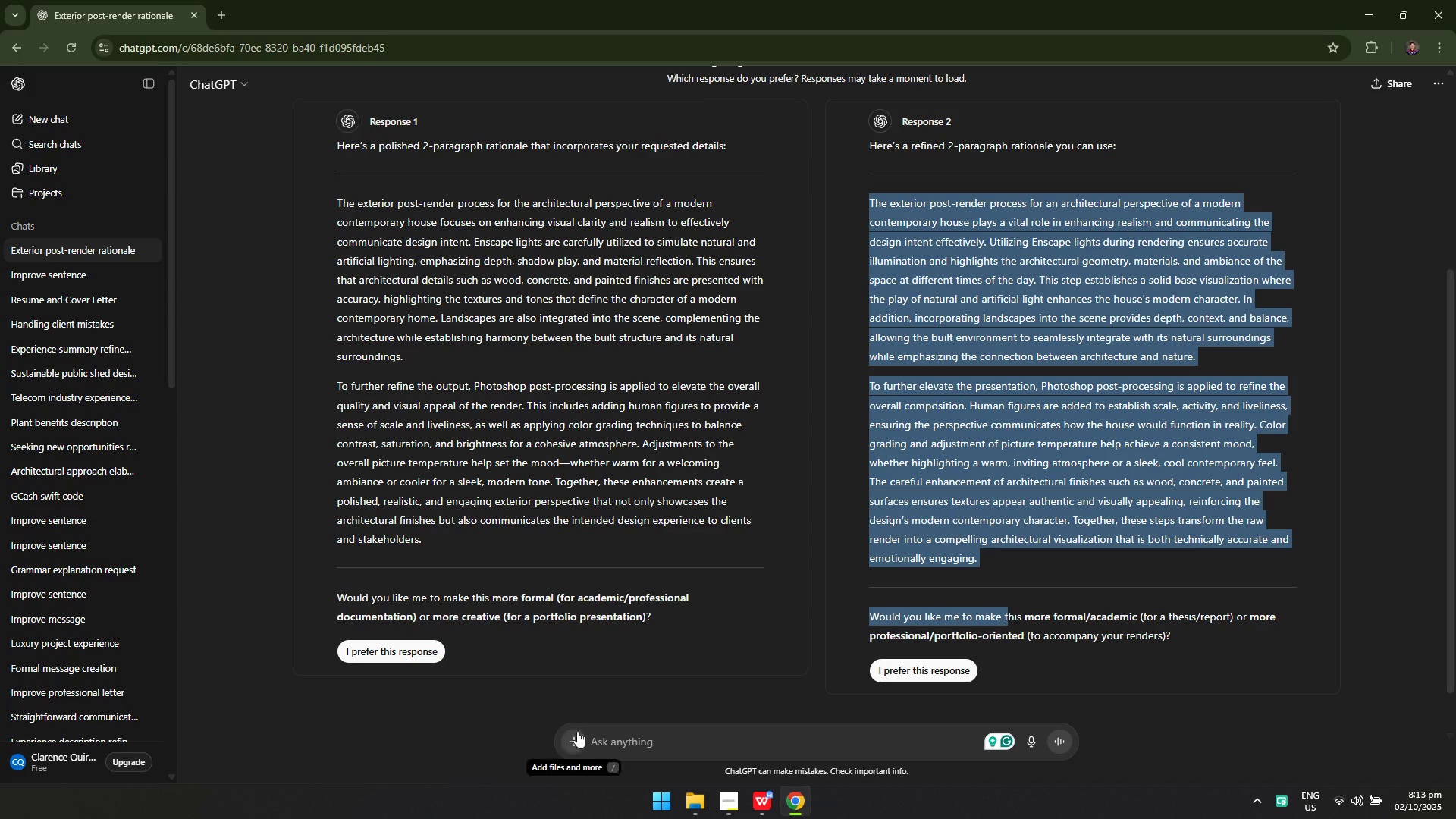 
key(Alt+AltLeft)
 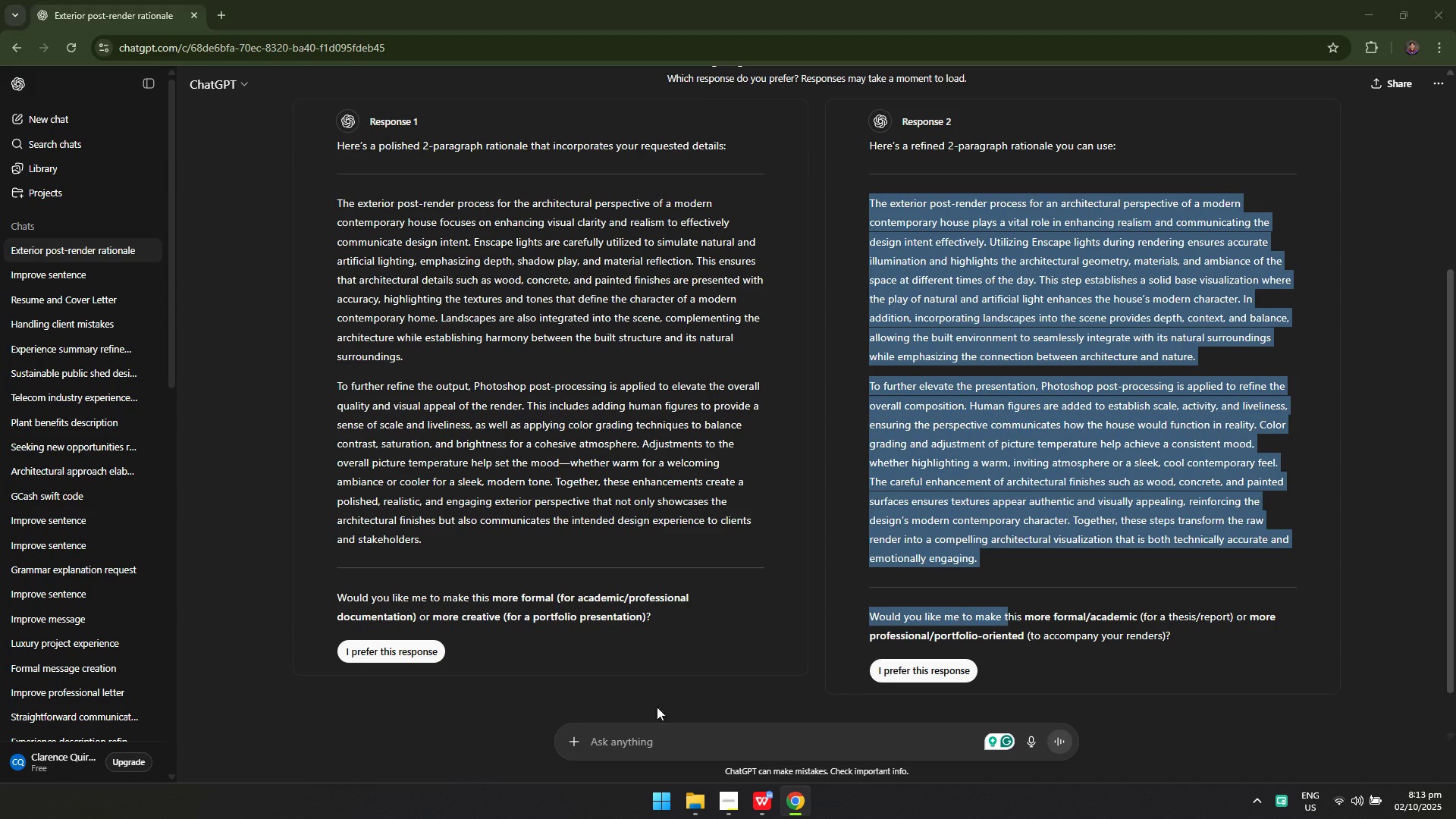 
key(Alt+Tab)
 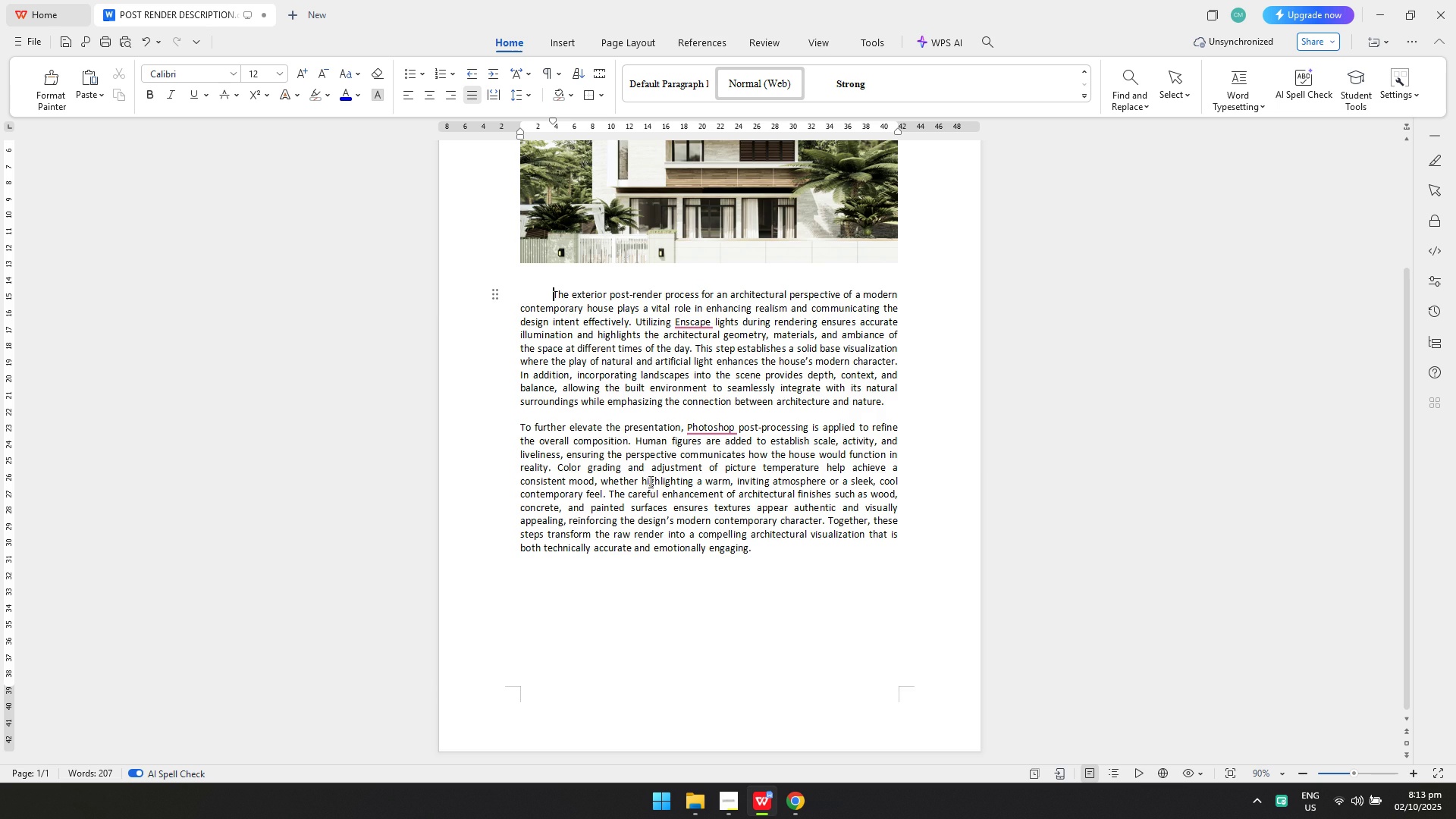 
hold_key(key=ControlLeft, duration=0.45)
scroll: coordinate [706, 422], scroll_direction: none, amount: 0.0
 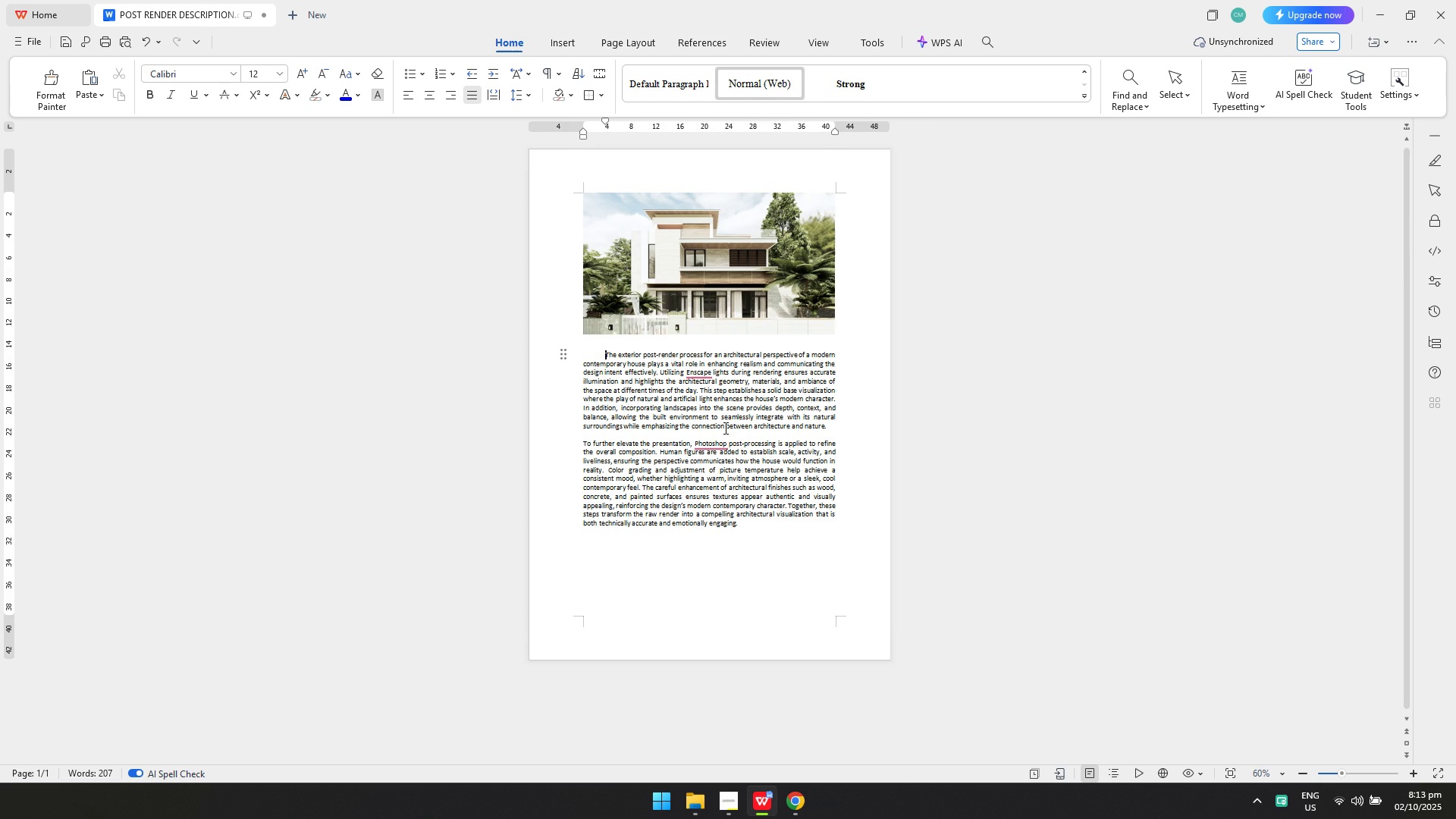 
key(Control+ControlLeft)
 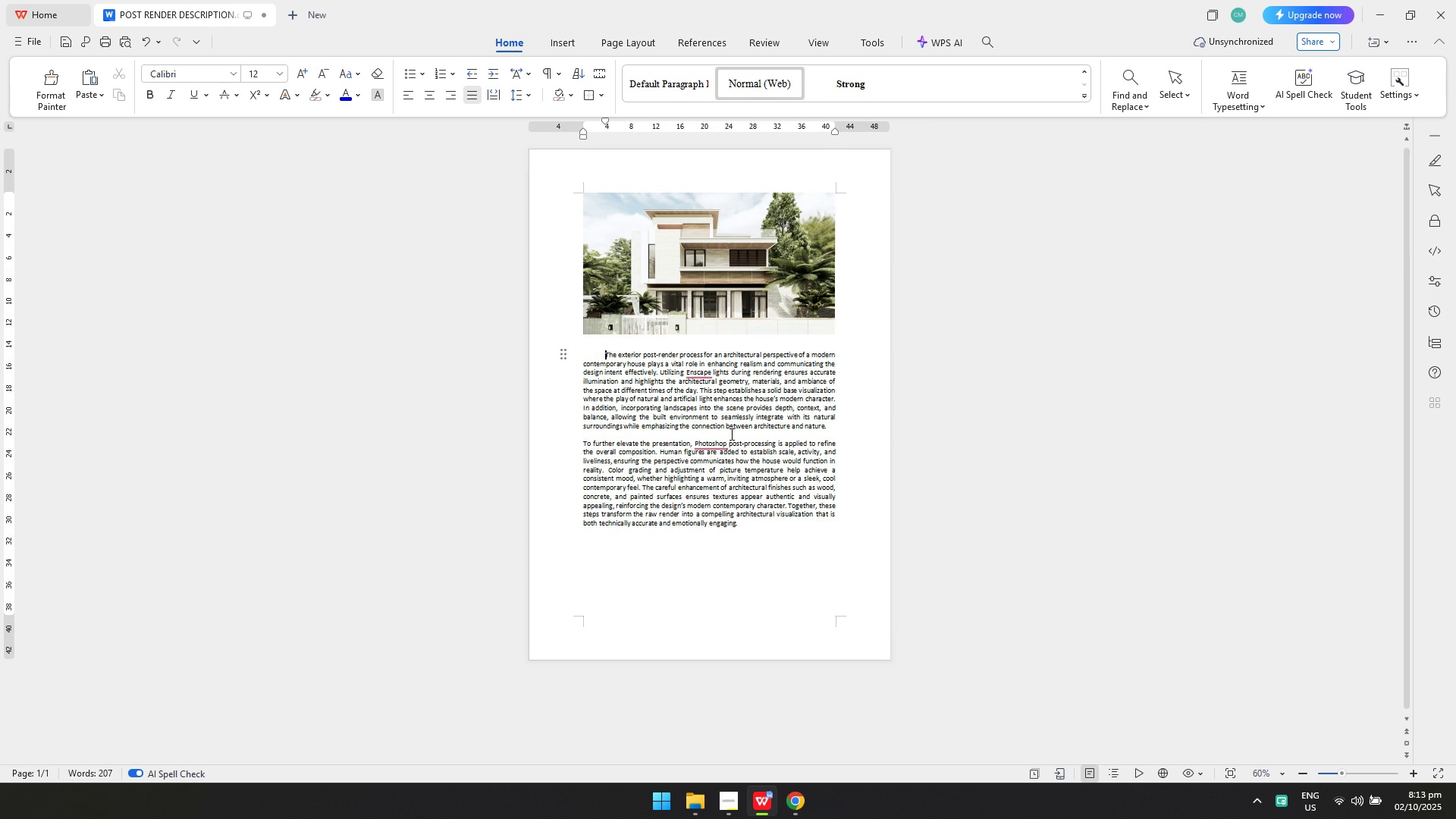 
key(Alt+Tab)
 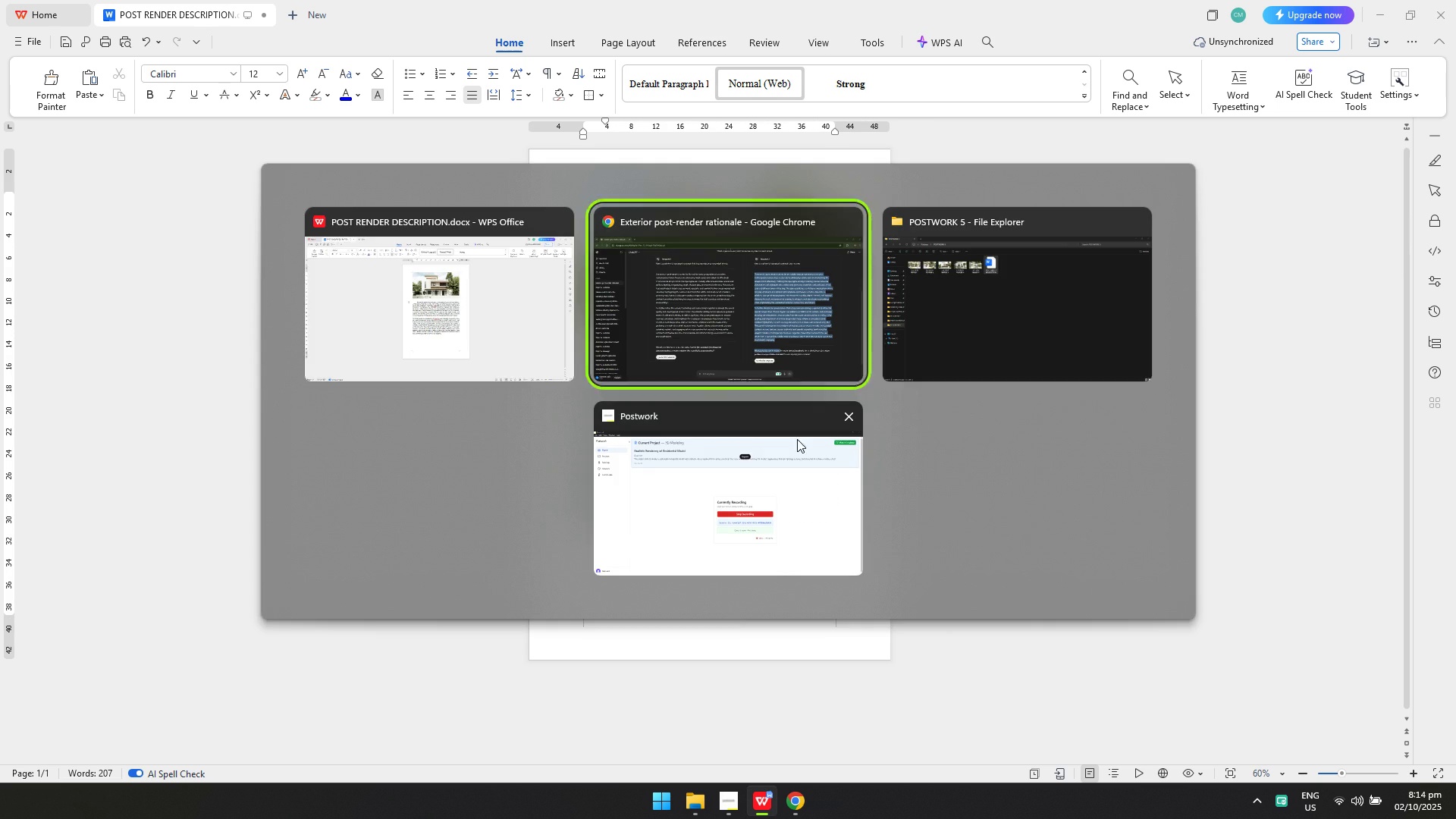 
key(Alt+Tab)
 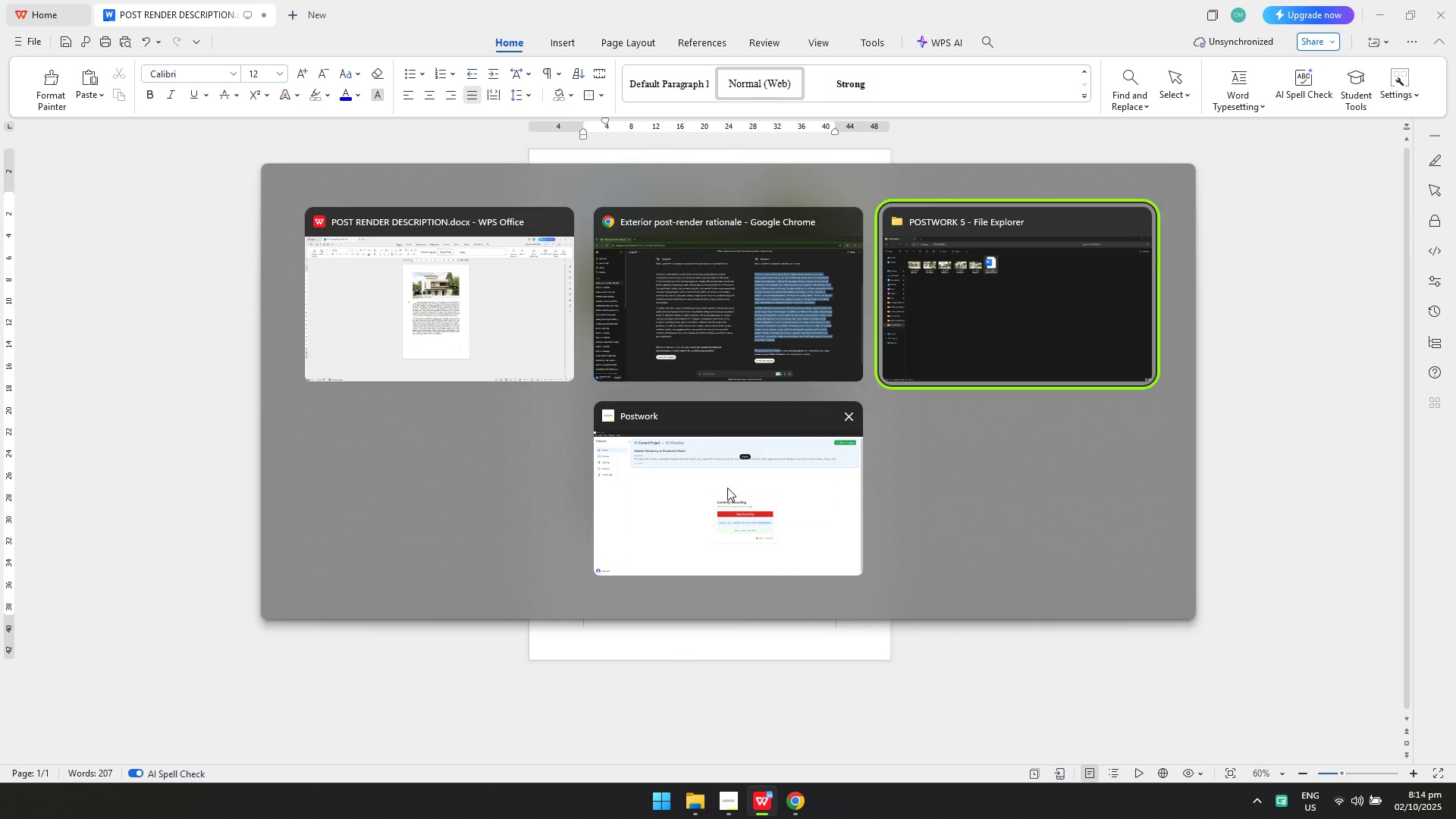 
left_click([727, 488])